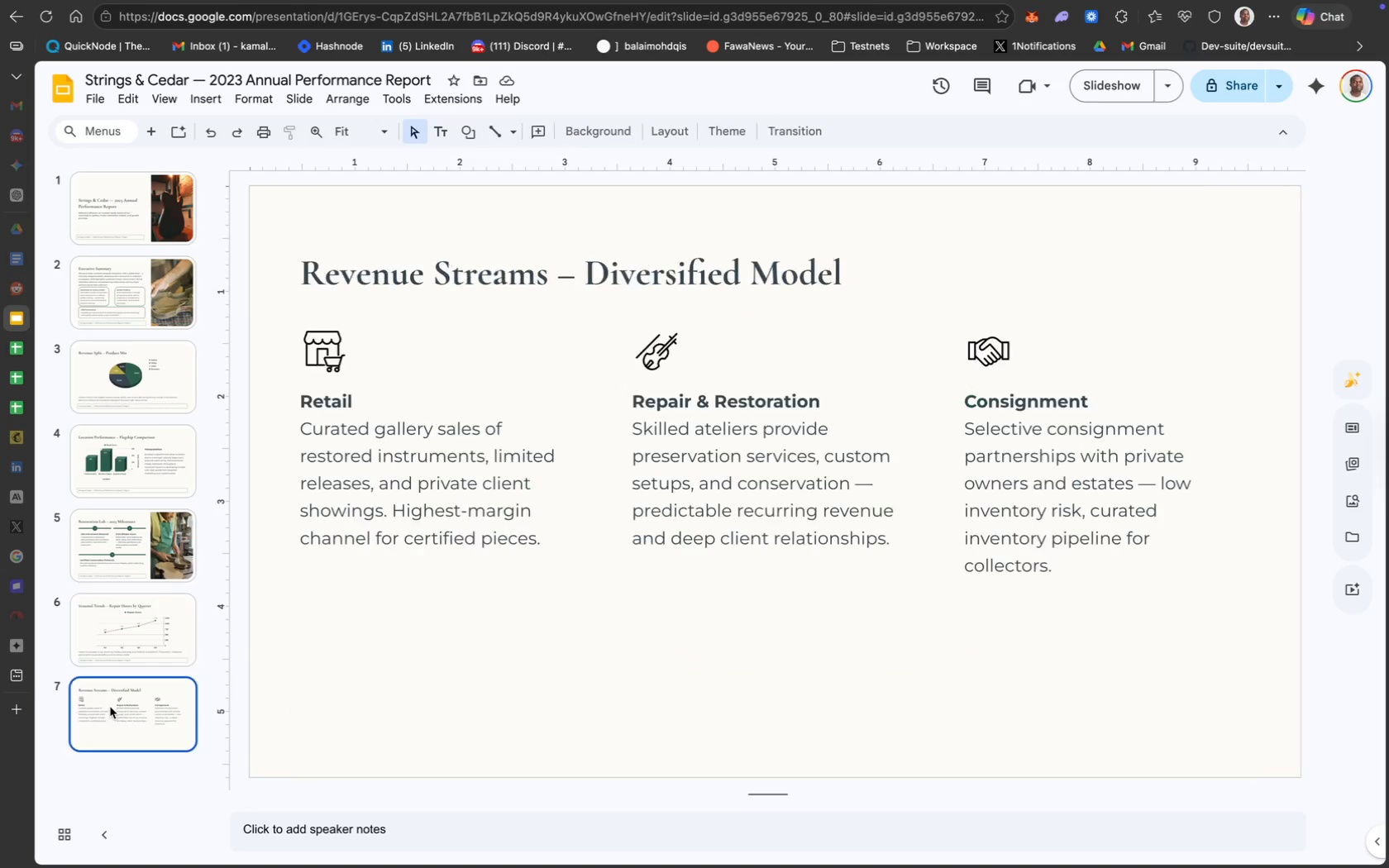 
double_click([480, 700])
 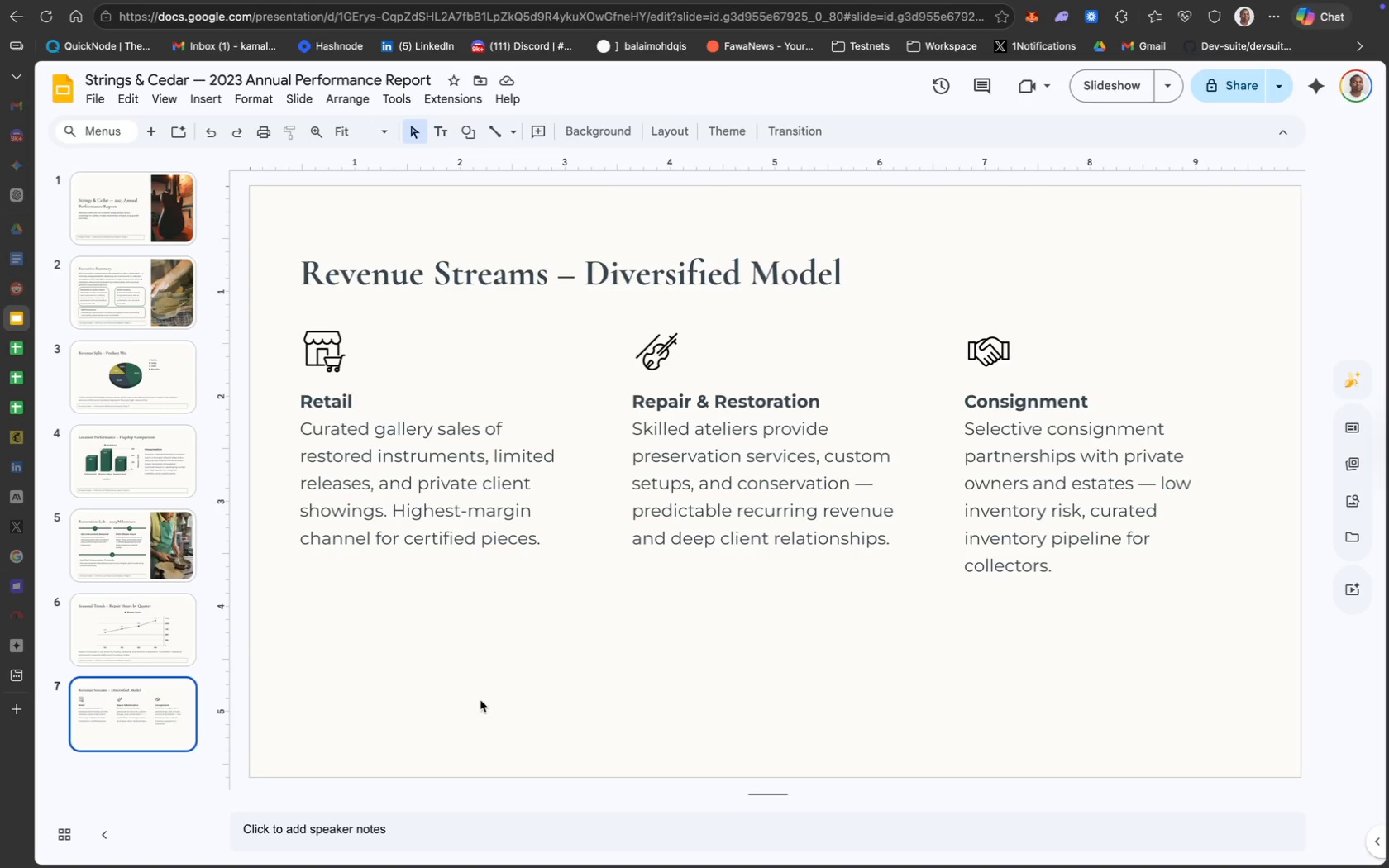 
key(Meta+CommandLeft)
 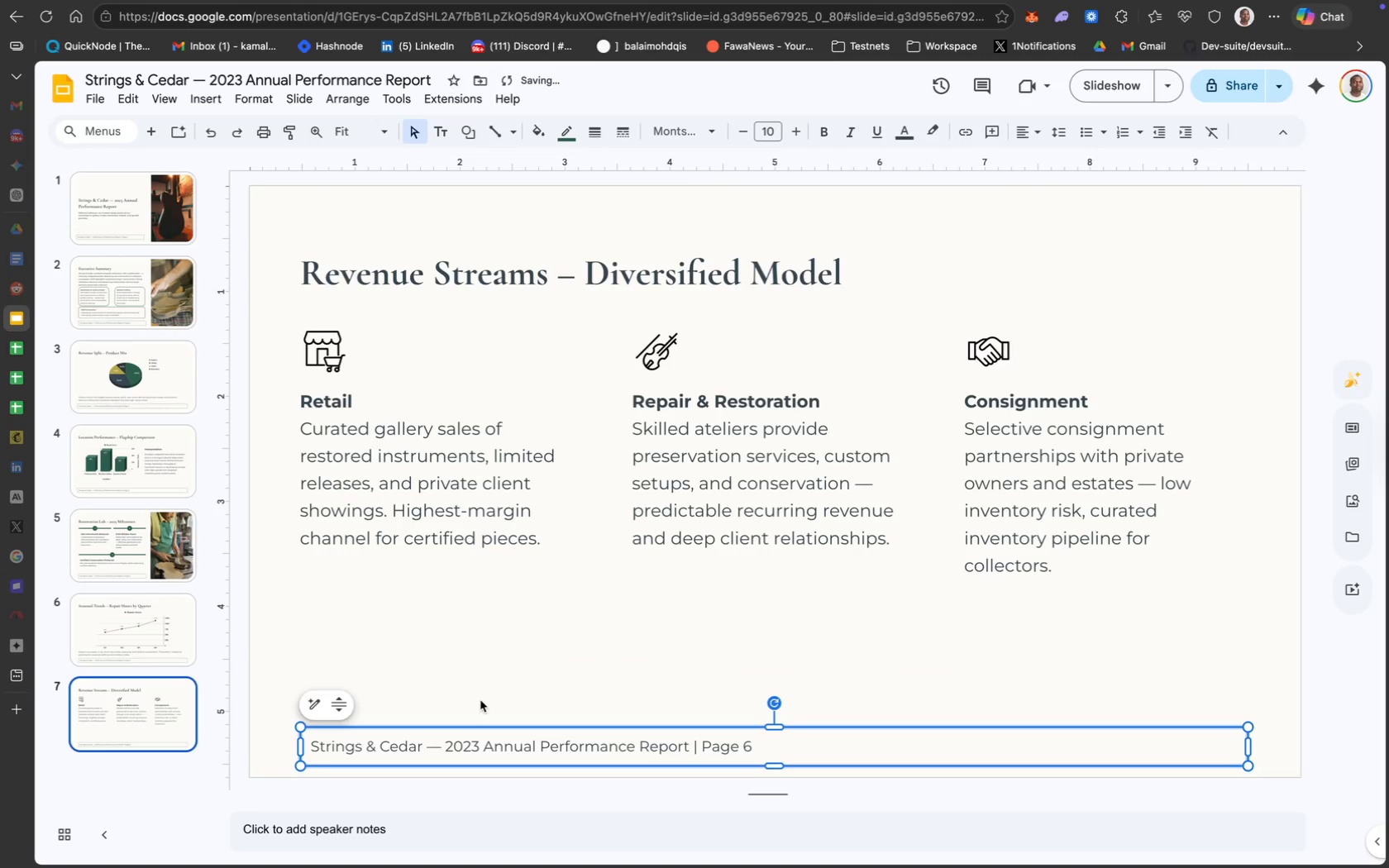 
key(Meta+V)
 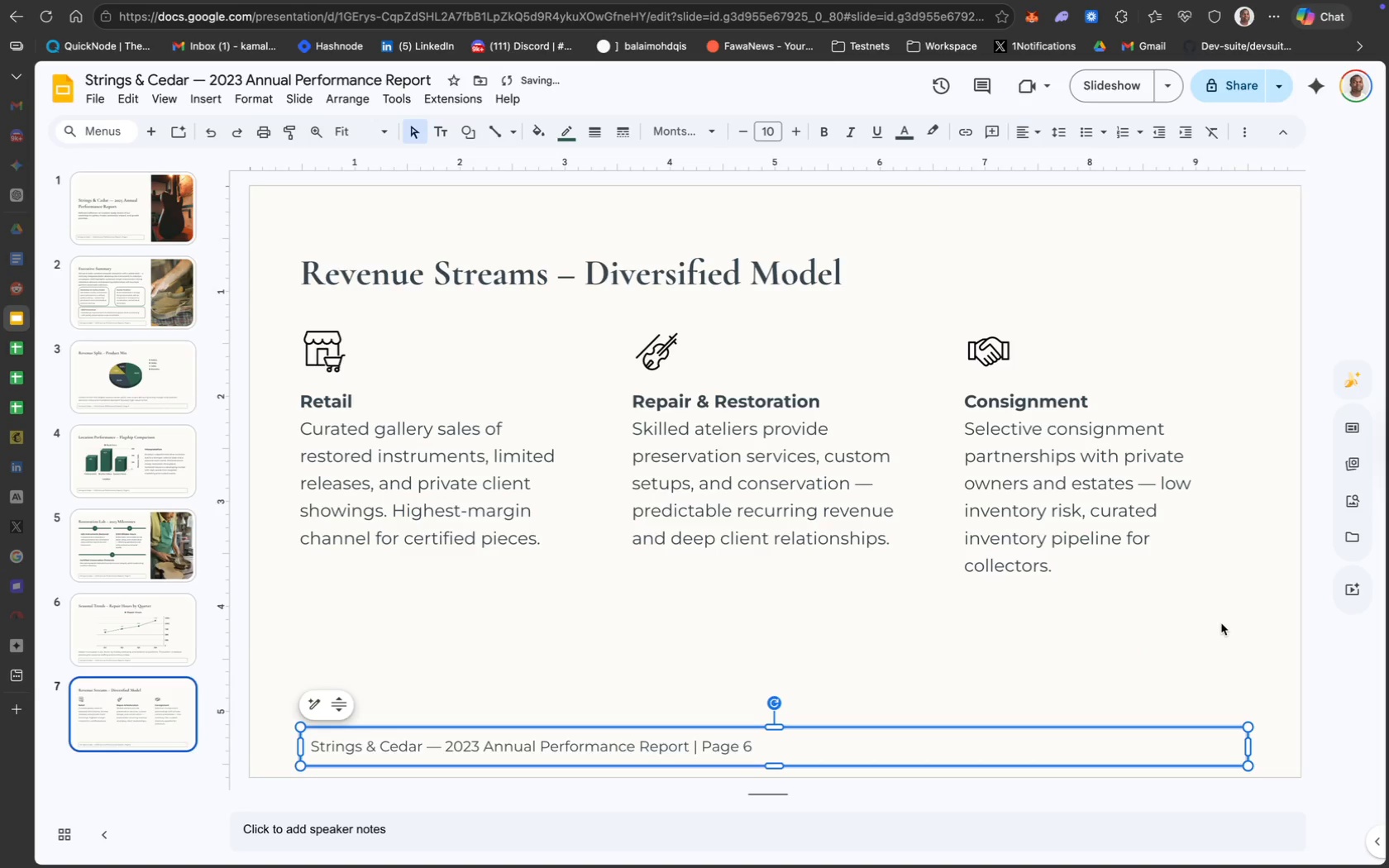 
left_click_drag(start_coordinate=[1221, 623], to_coordinate=[306, 279])
 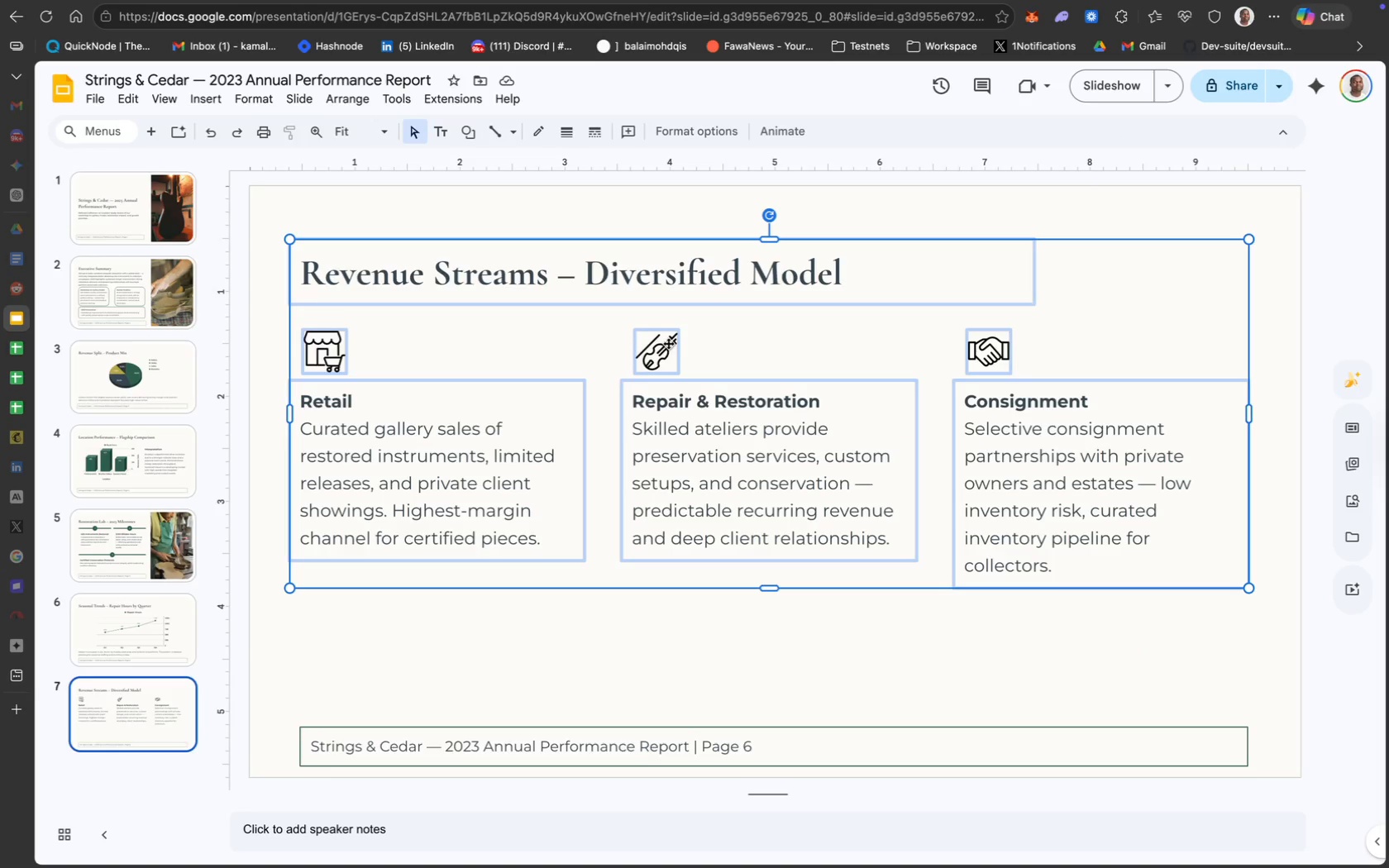 
left_click_drag(start_coordinate=[664, 347], to_coordinate=[668, 416])
 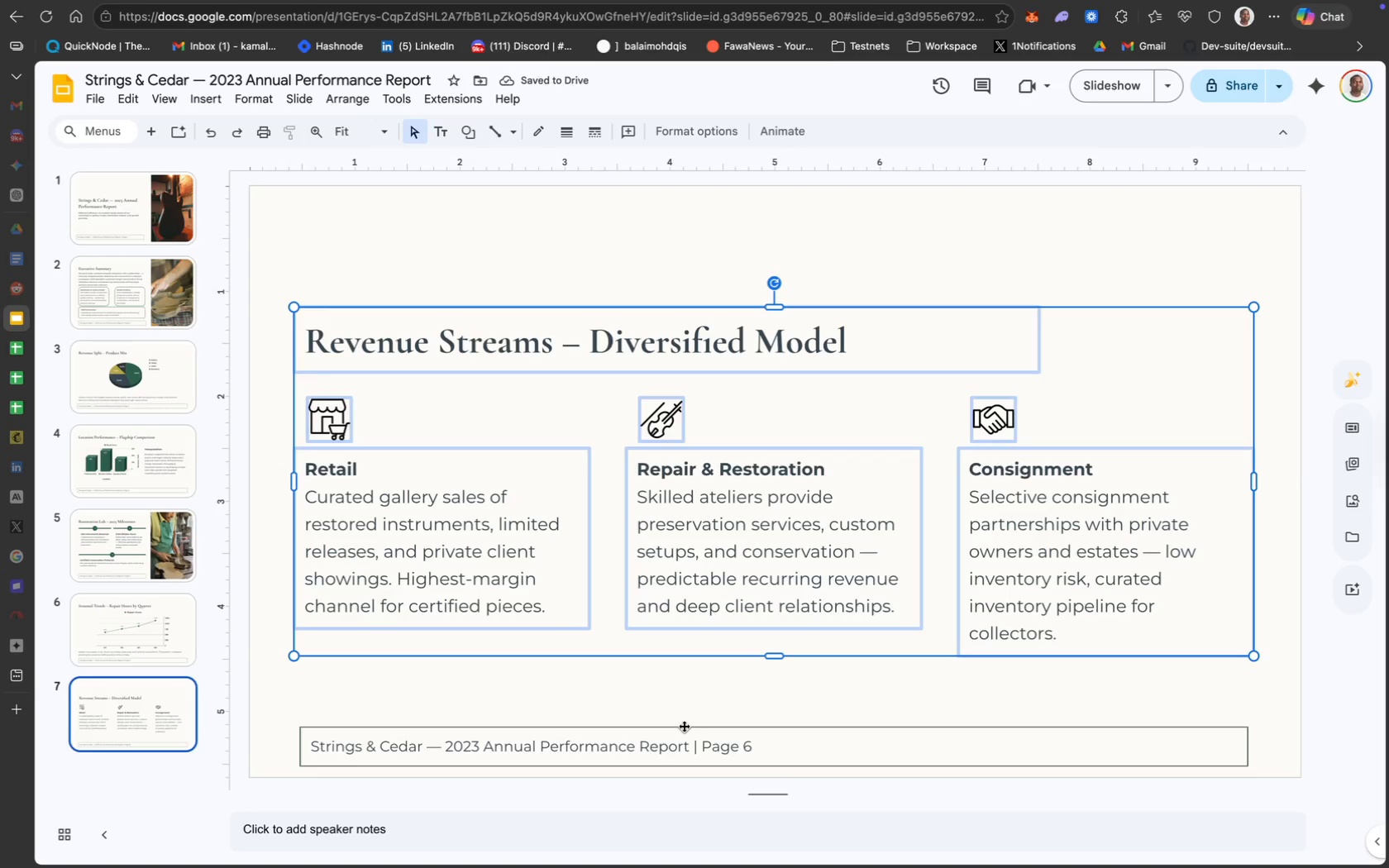 
left_click([684, 726])
 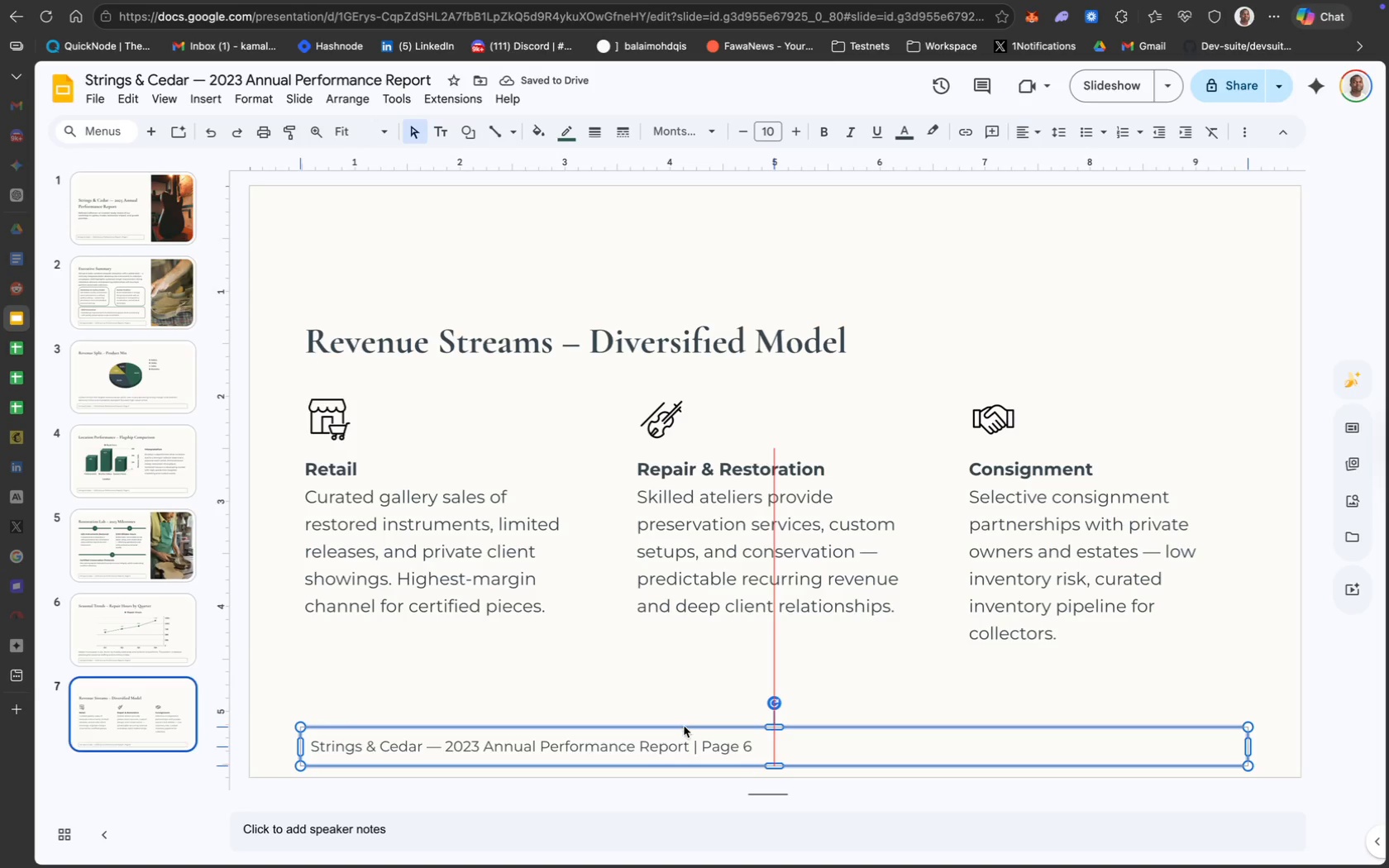 
left_click([684, 726])
 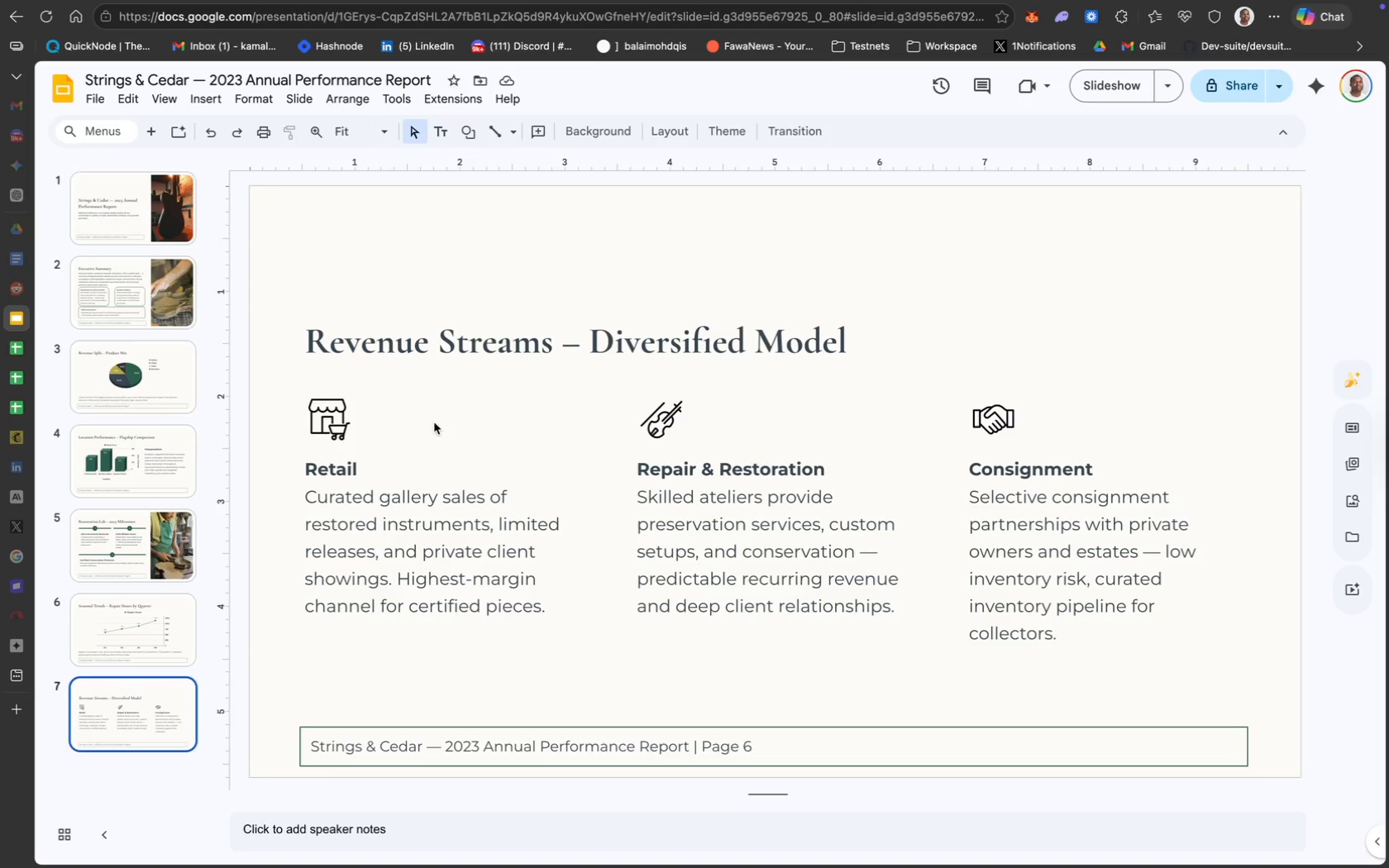 
left_click([356, 470])
 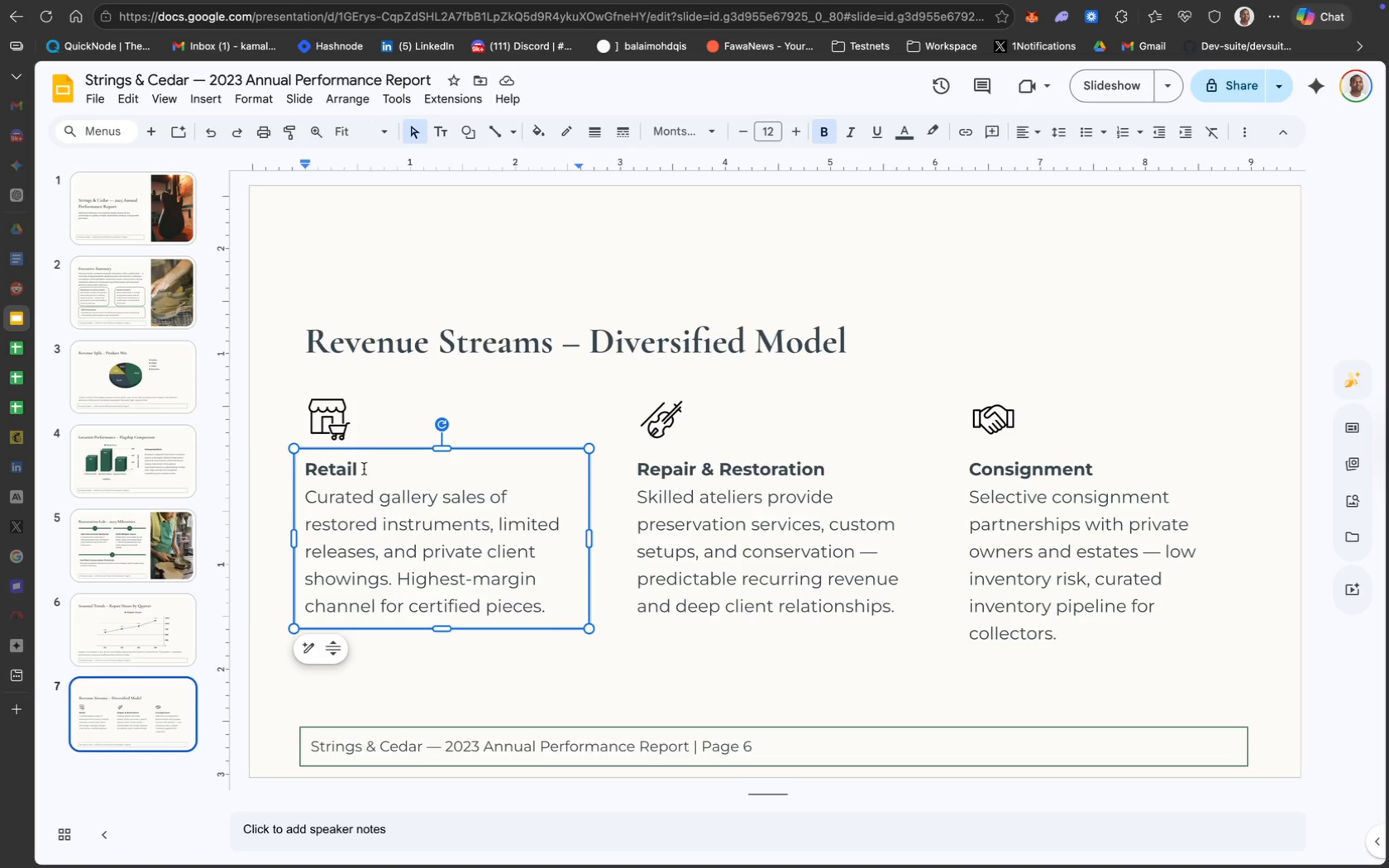 
left_click_drag(start_coordinate=[369, 469], to_coordinate=[303, 466])
 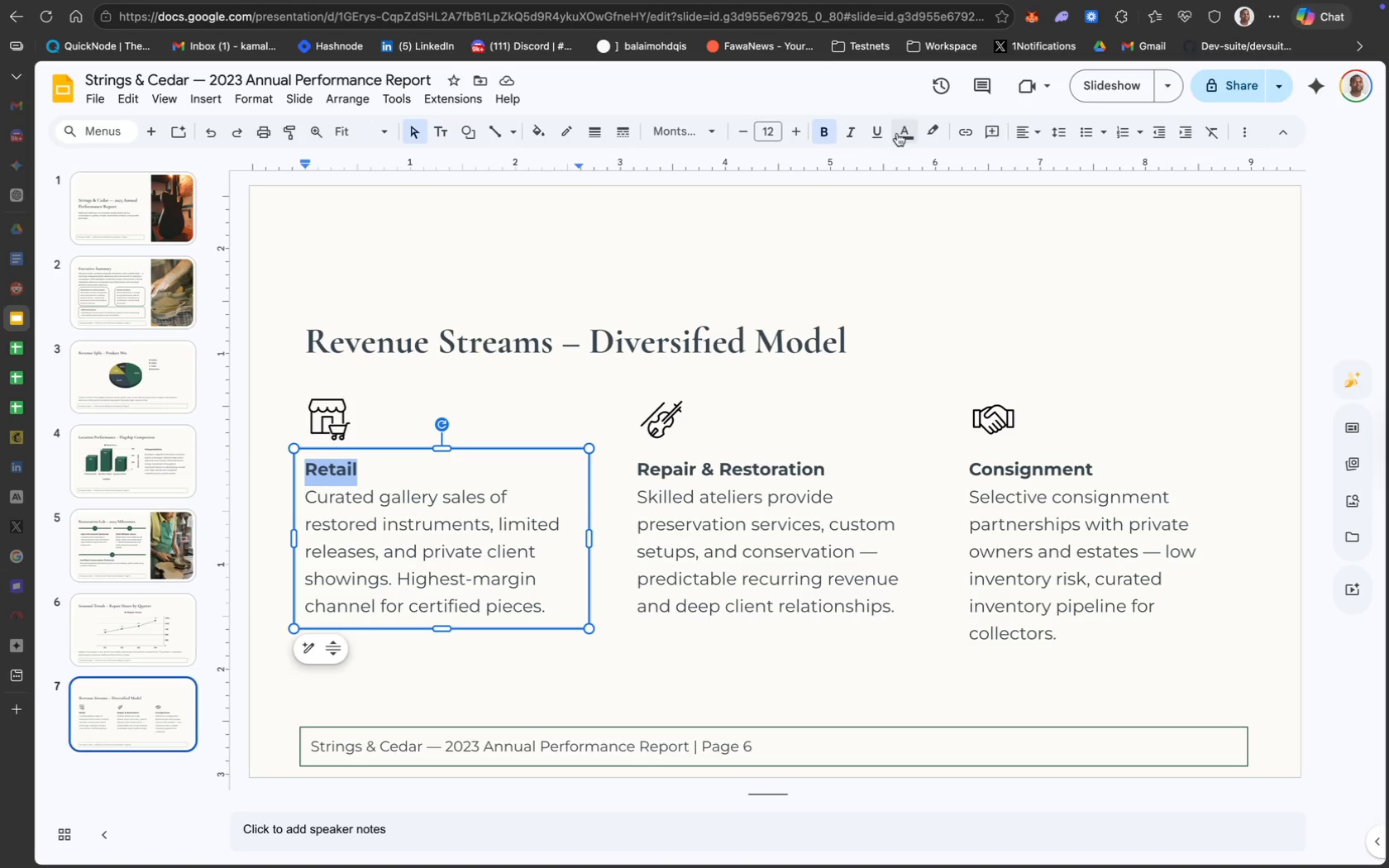 
left_click([898, 130])
 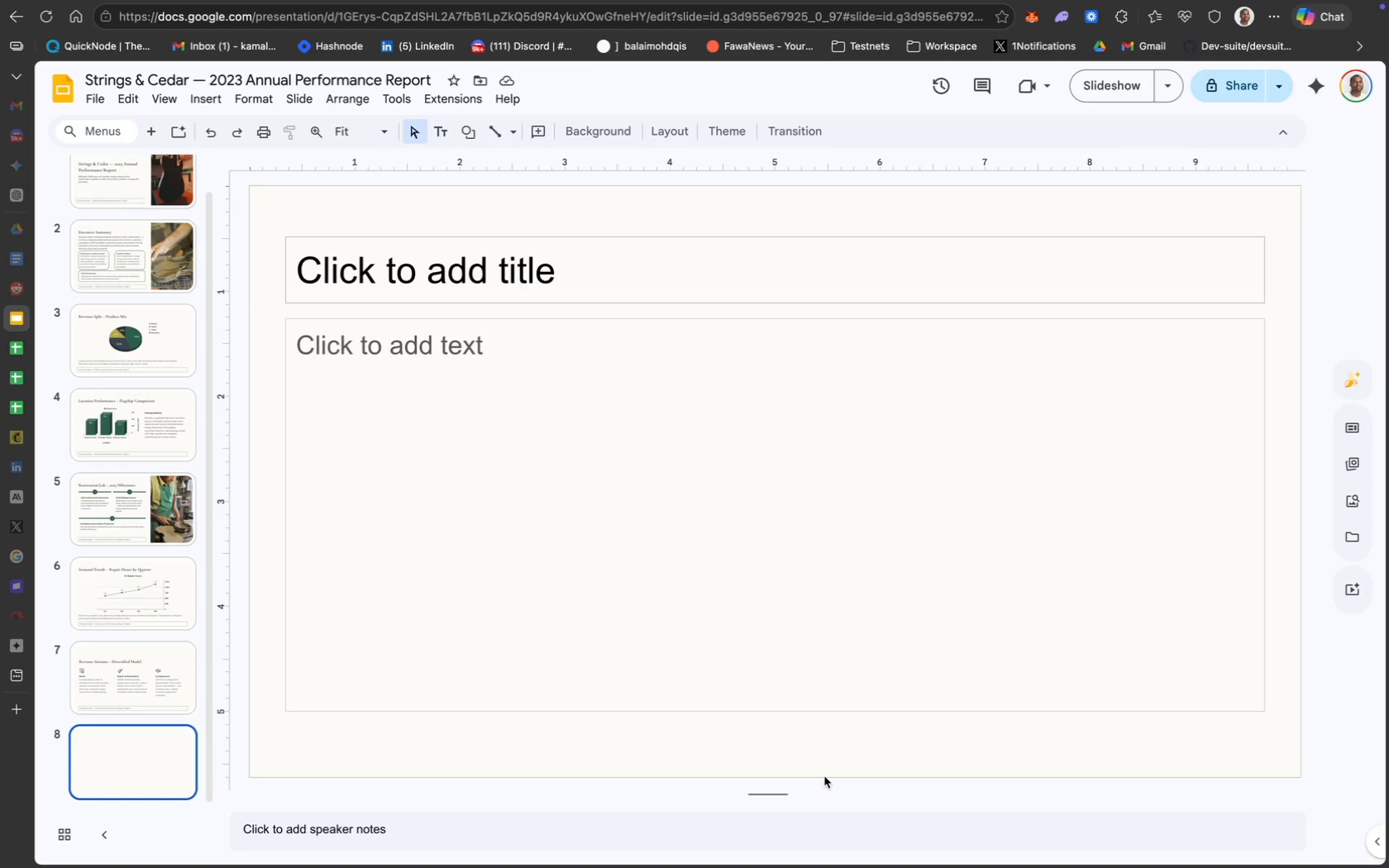 
wait(82.98)
 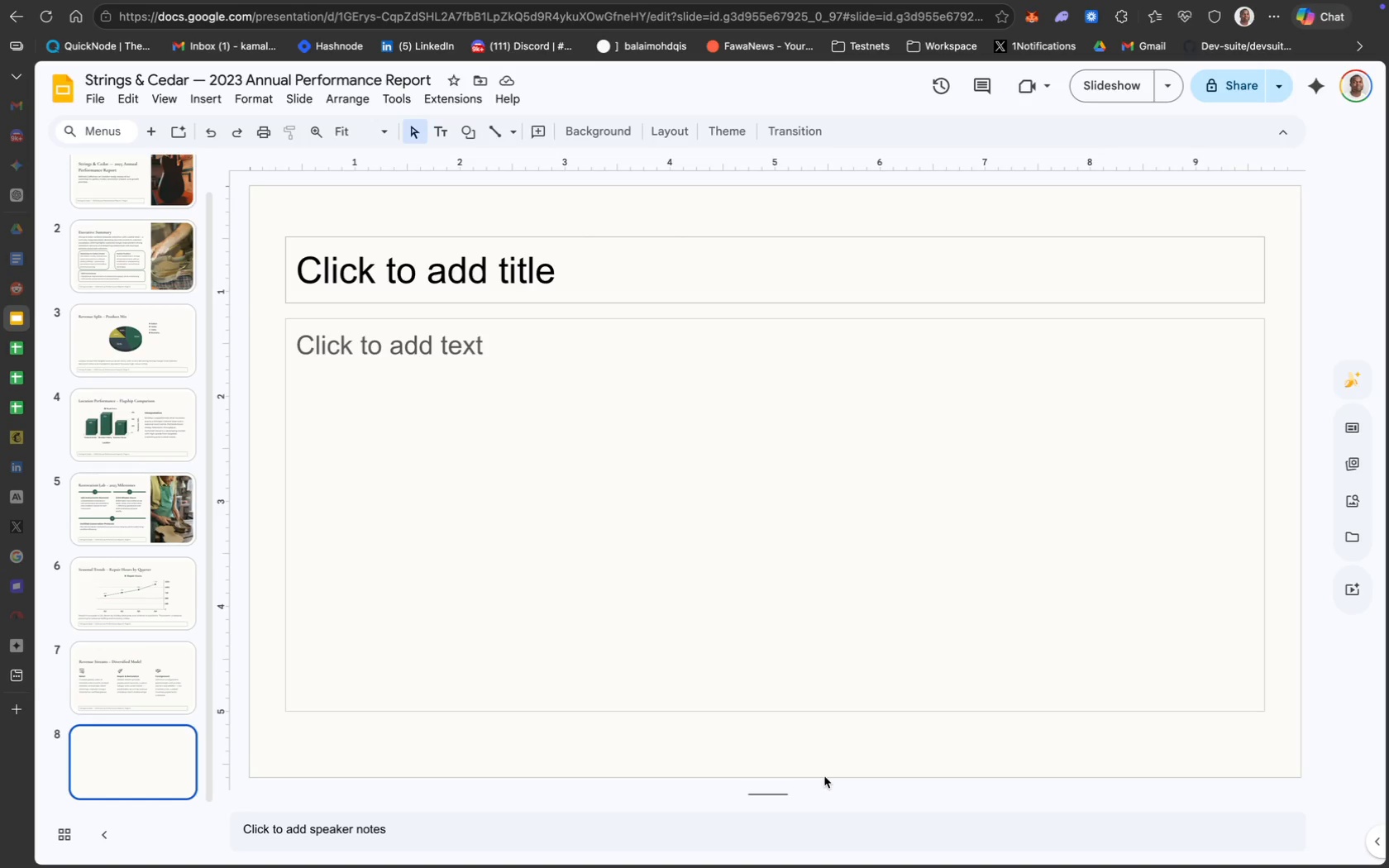 
right_click([631, 299])
 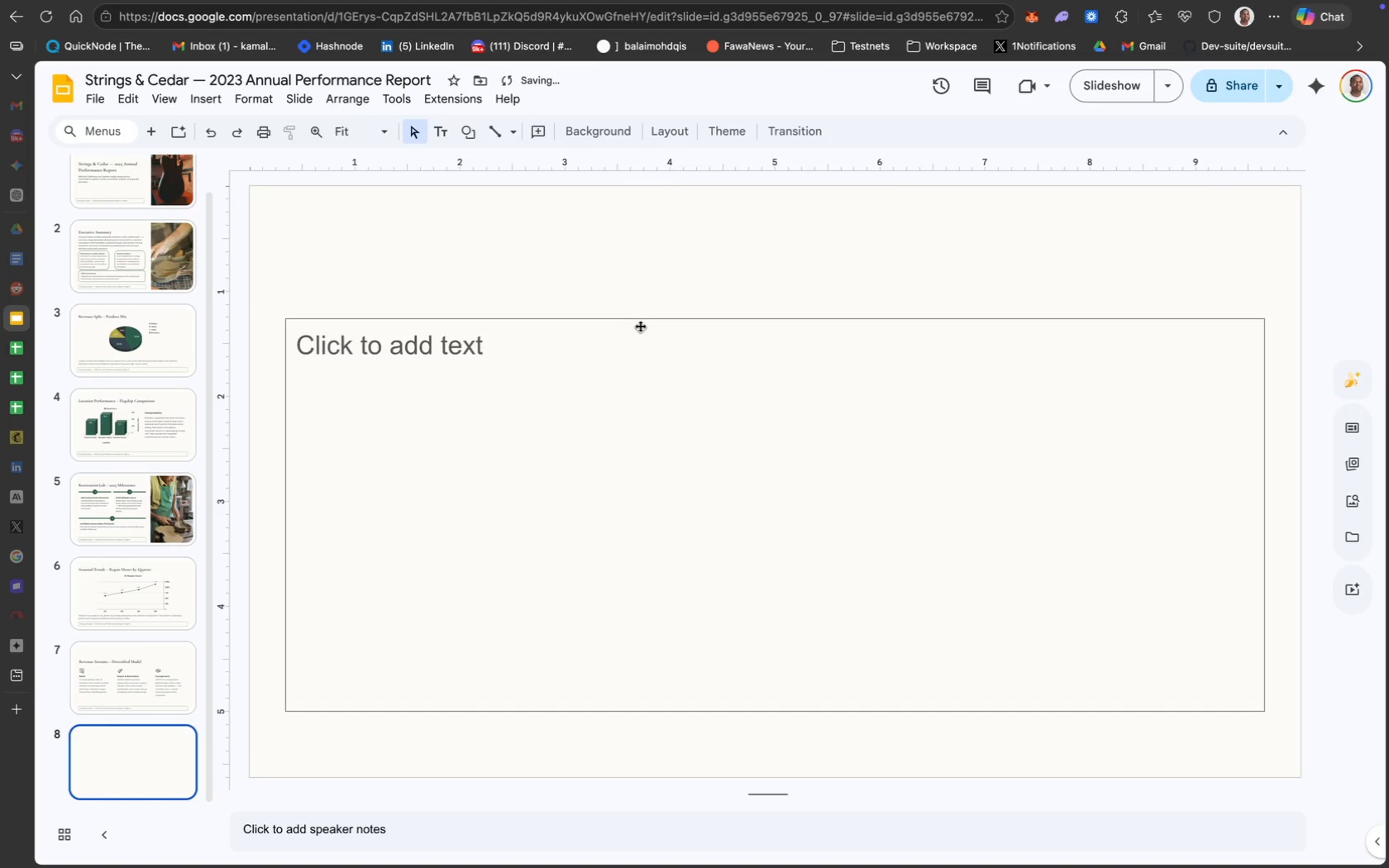 
right_click([639, 321])
 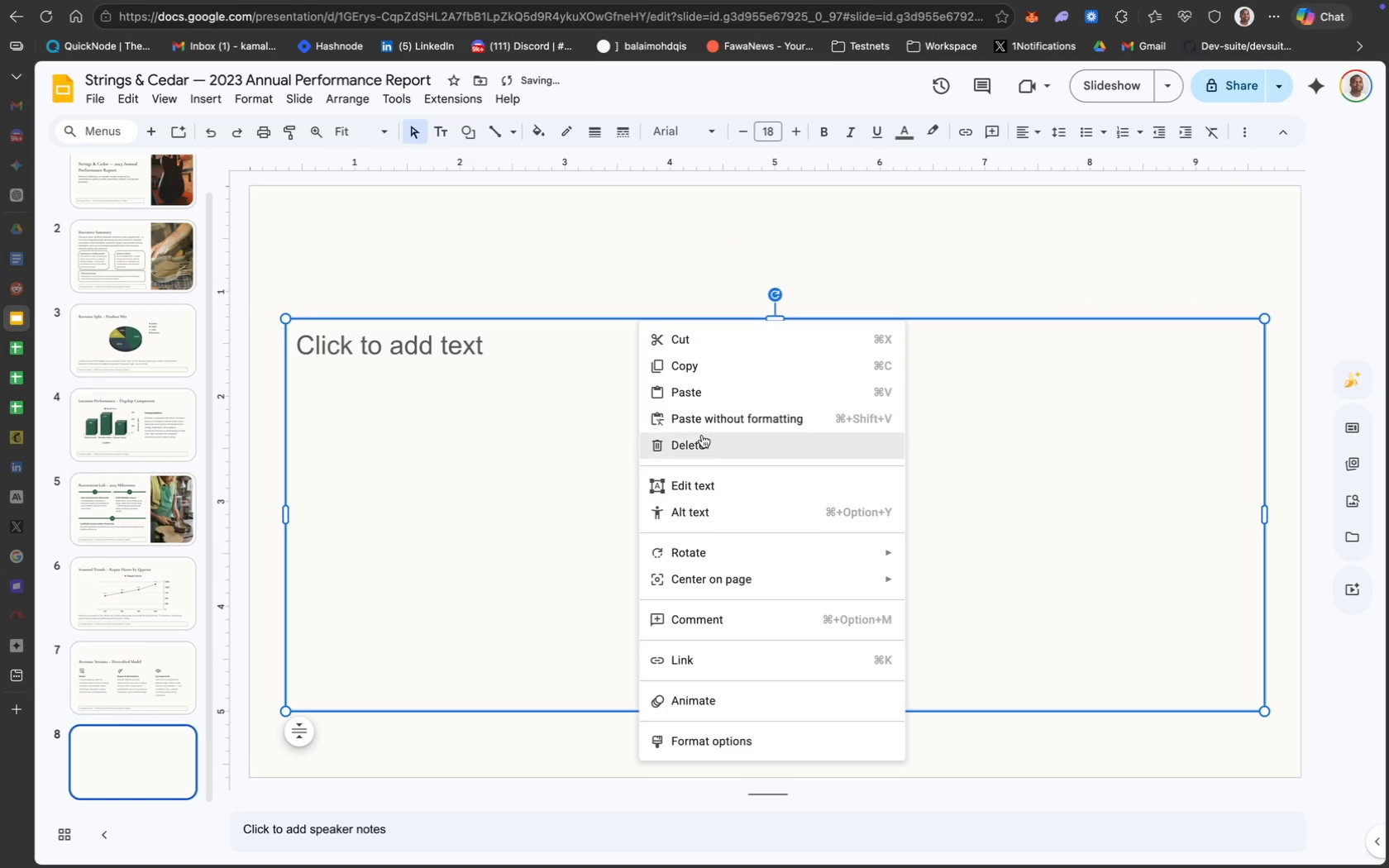 
left_click([709, 447])
 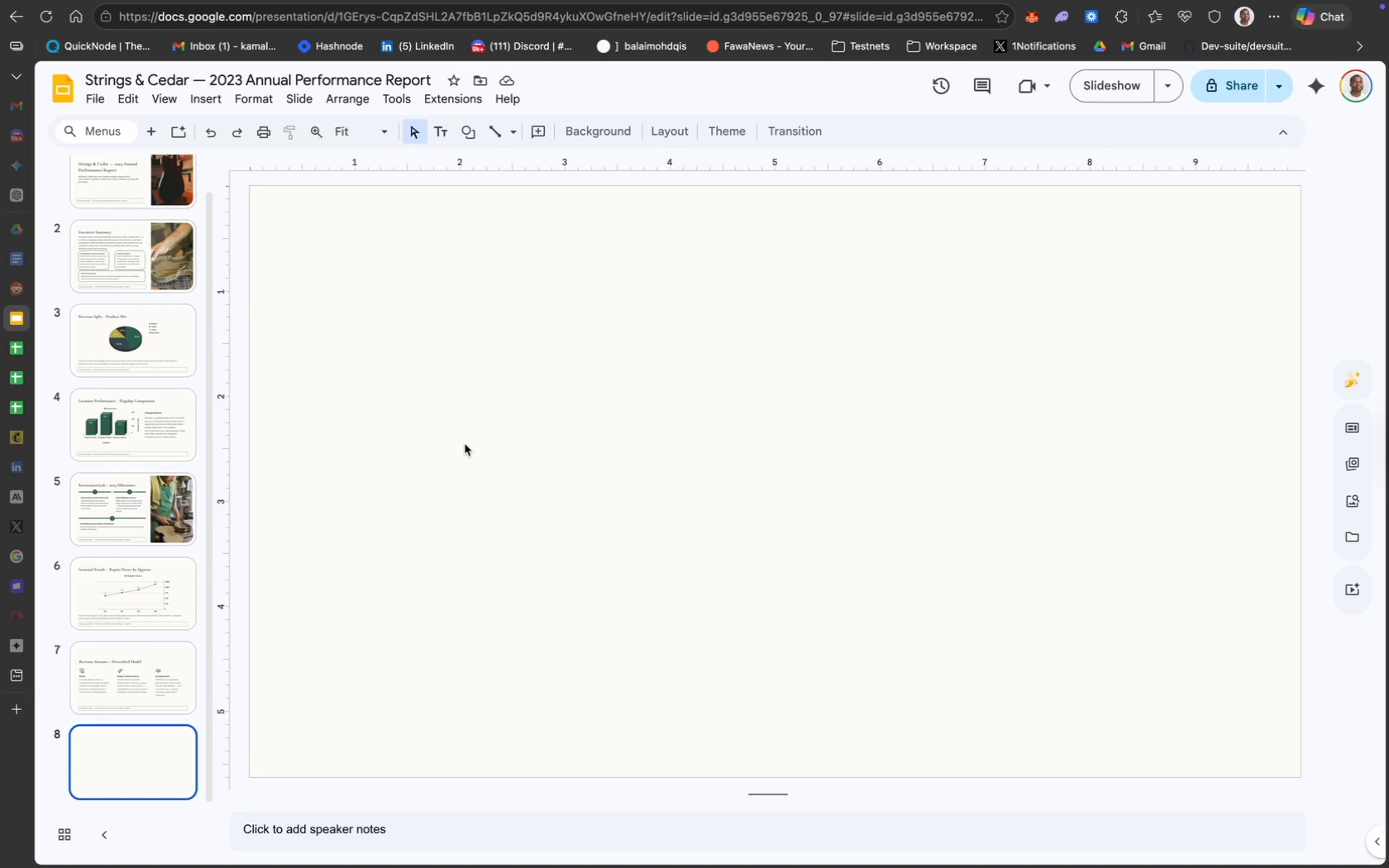 
wait(28.22)
 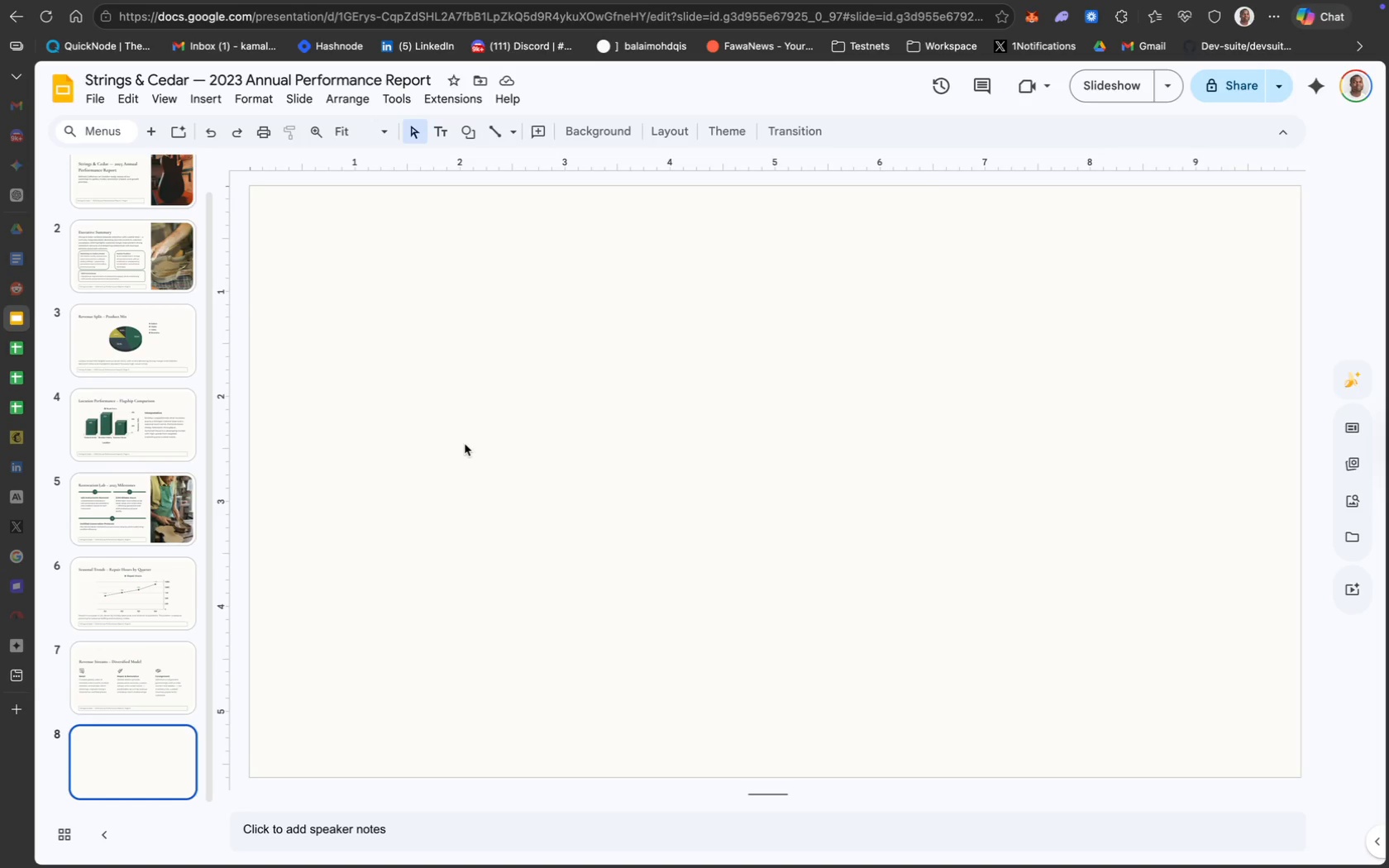 
left_click_drag(start_coordinate=[370, 293], to_coordinate=[351, 292])
 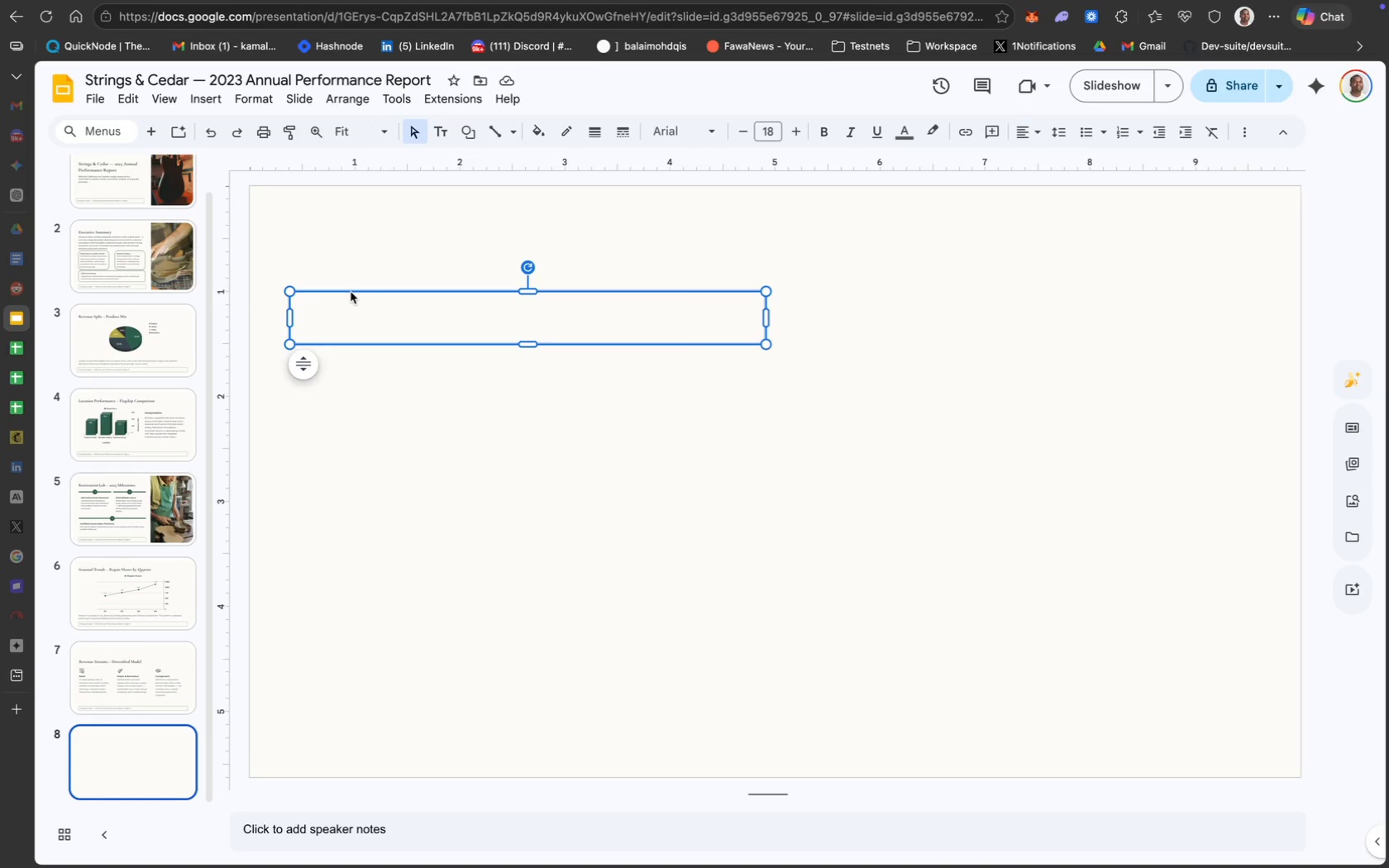 
wait(10.48)
 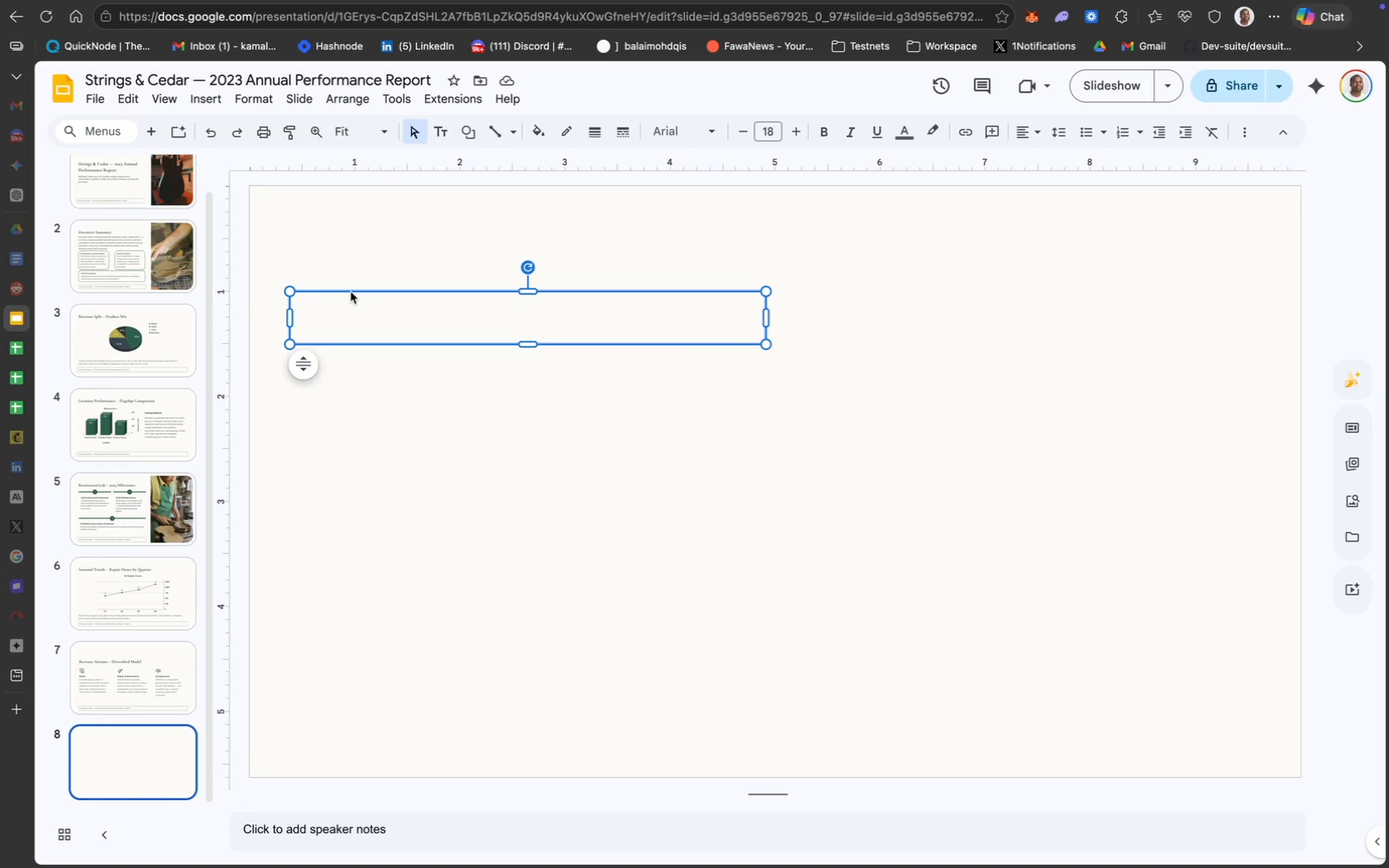 
key(Meta+CommandLeft)
 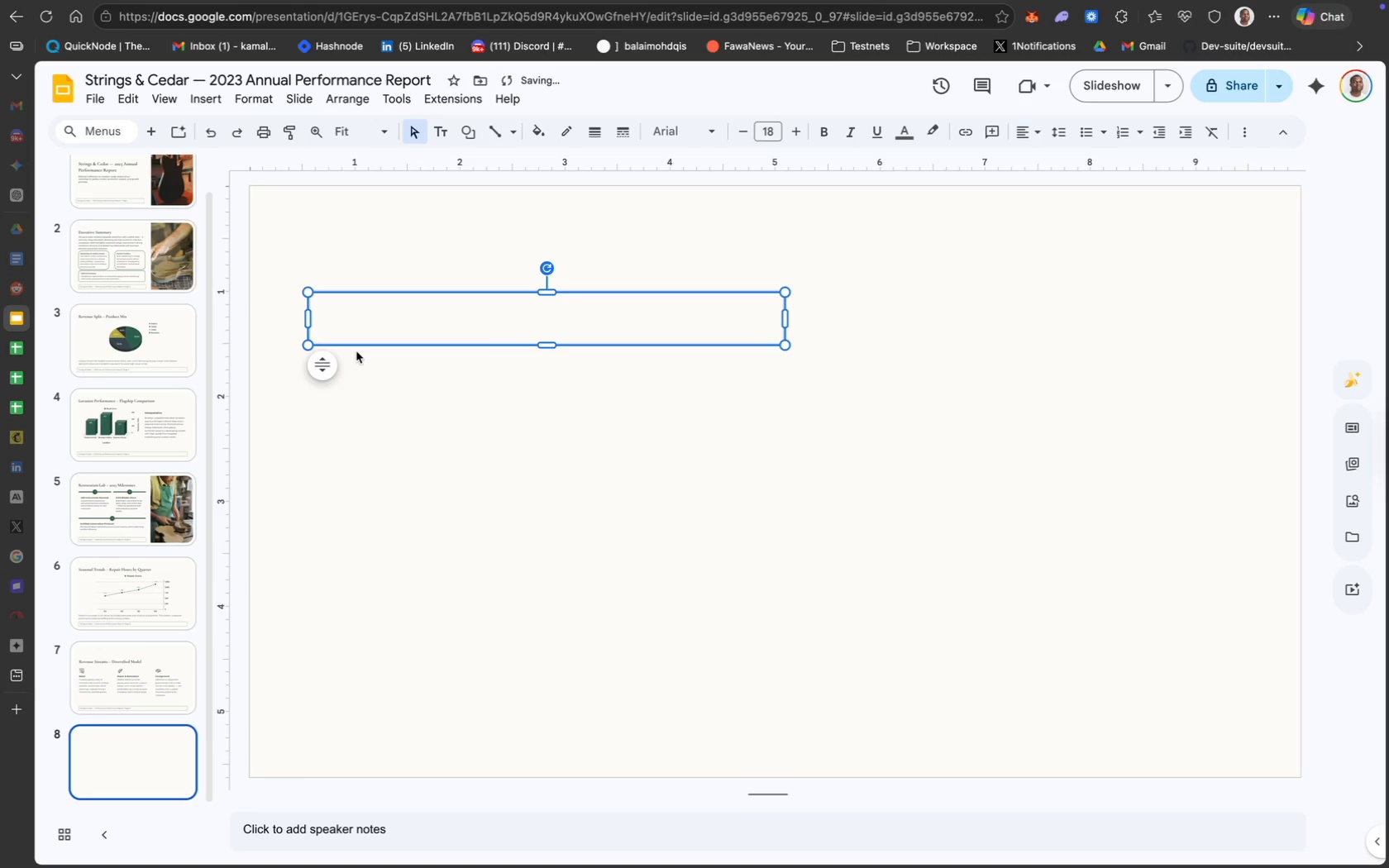 
key(Meta+Z)
 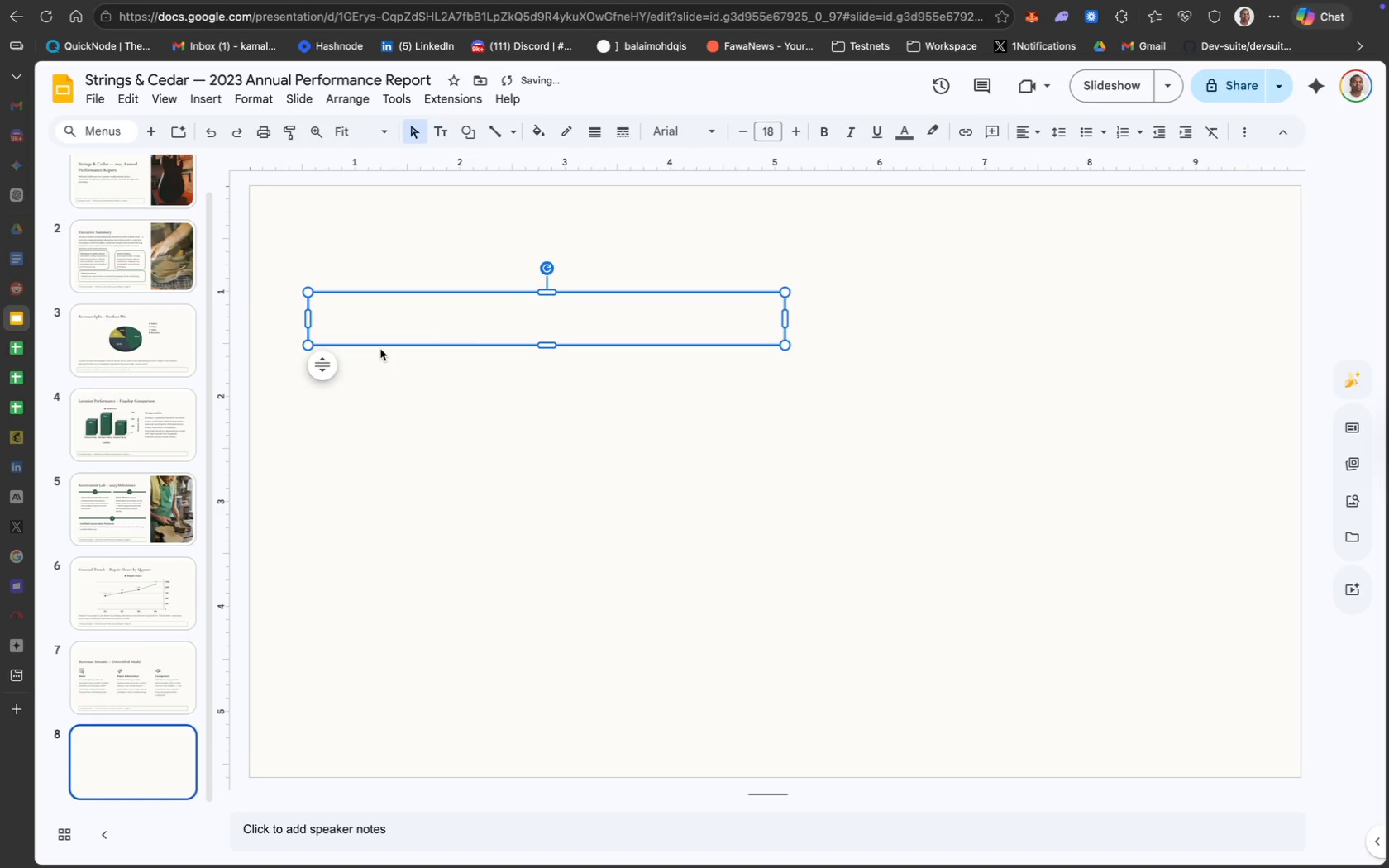 
key(Meta+CommandLeft)
 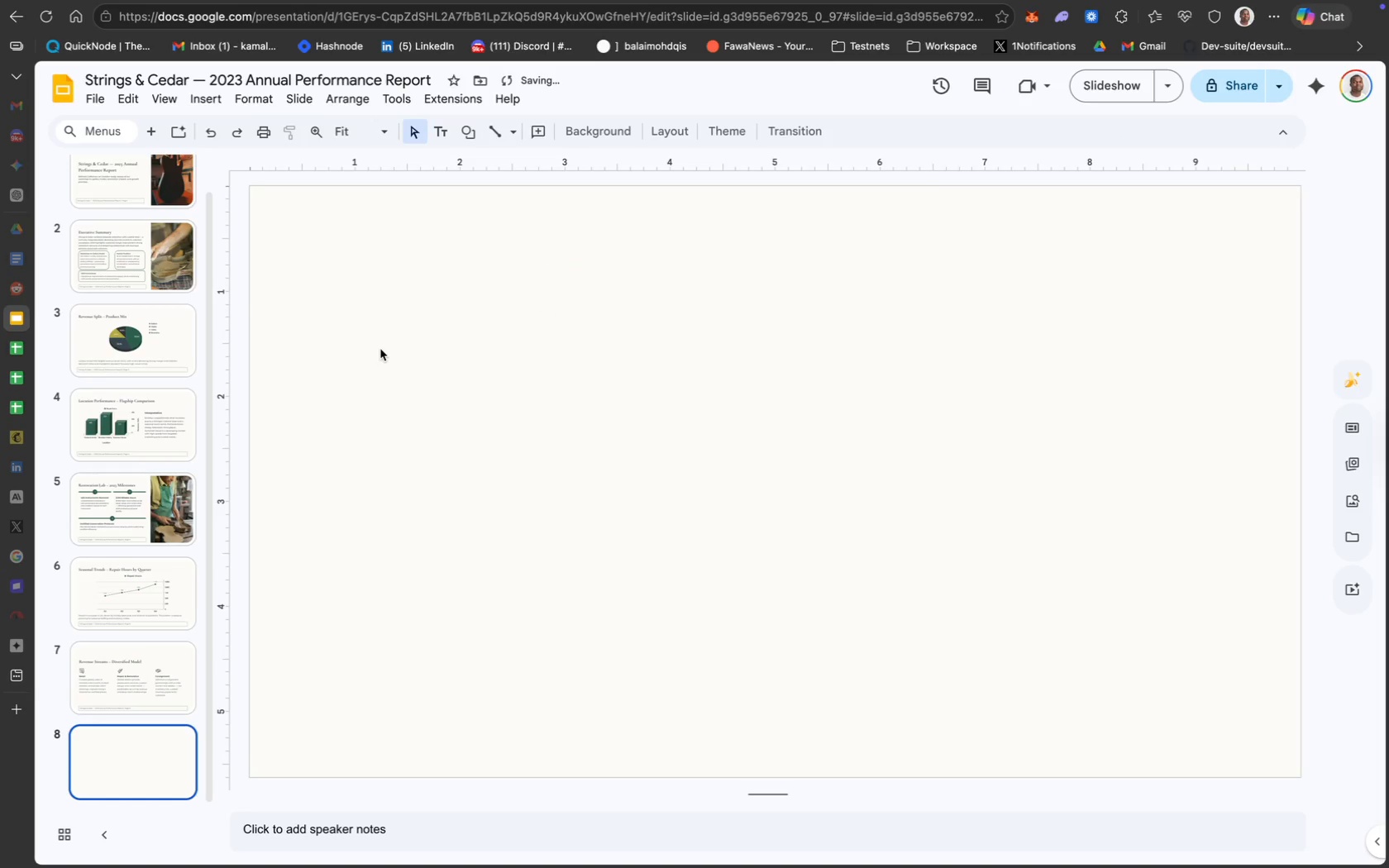 
key(Meta+Z)
 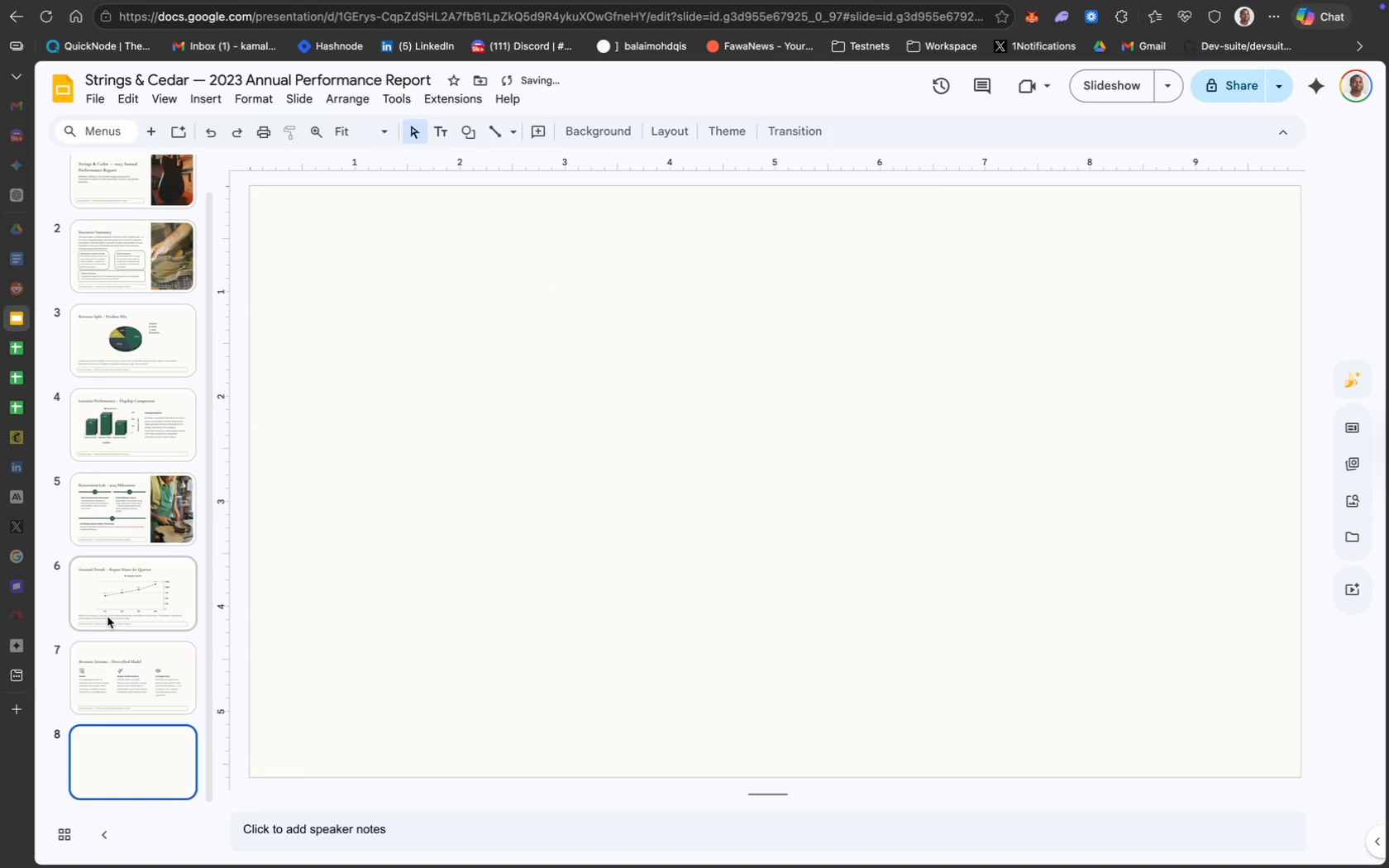 
left_click([126, 665])
 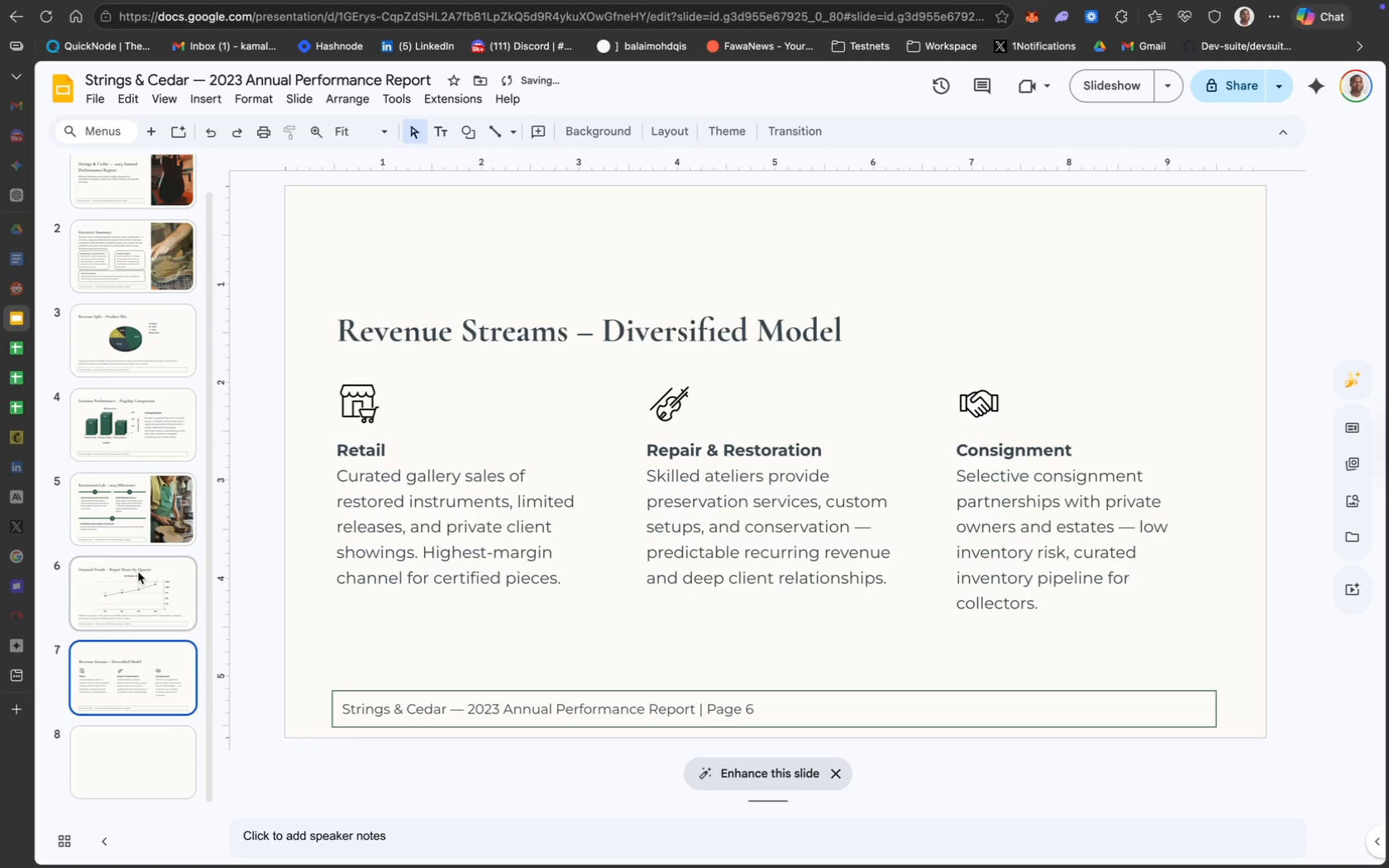 
left_click([138, 572])
 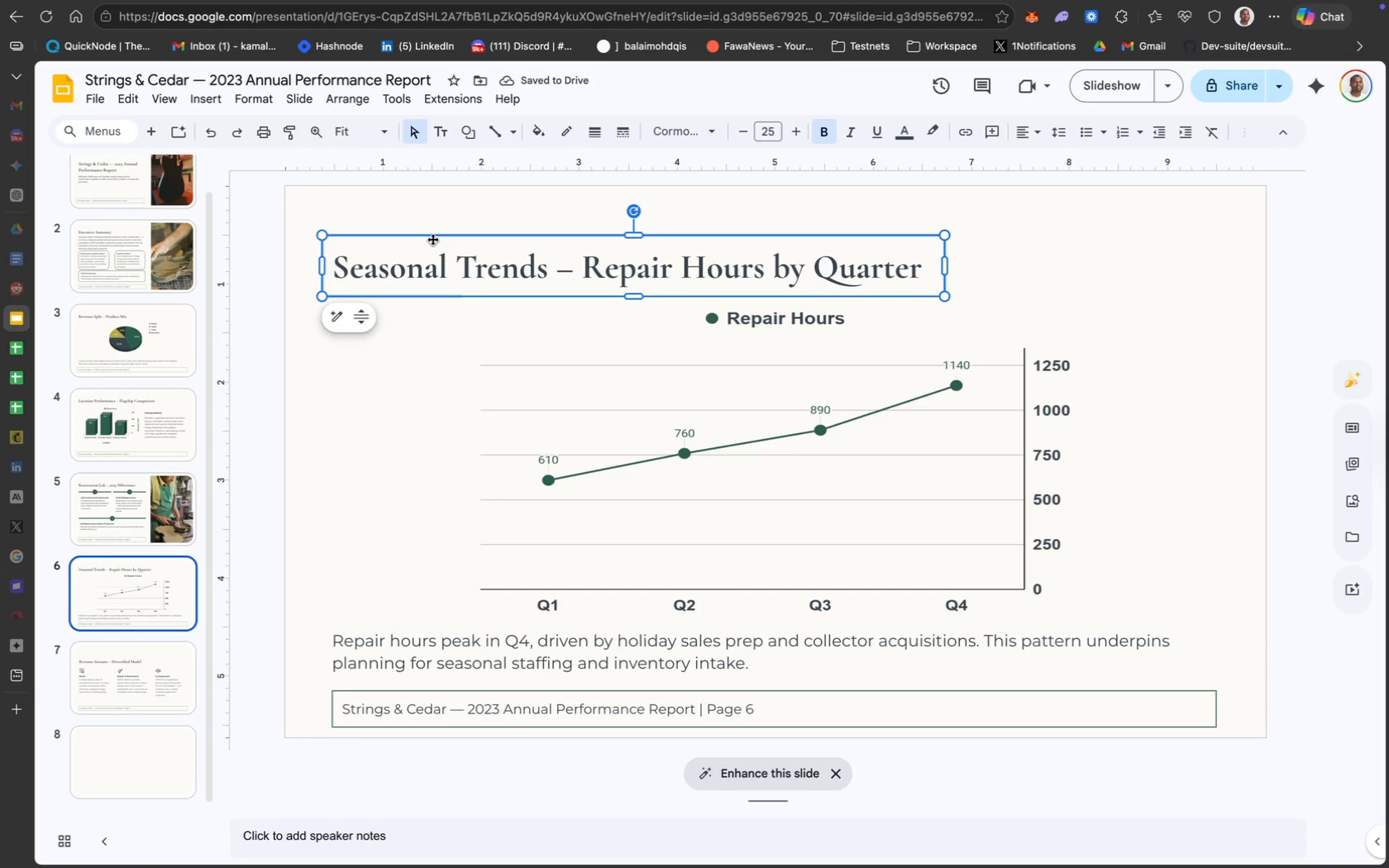 
key(Meta+CommandLeft)
 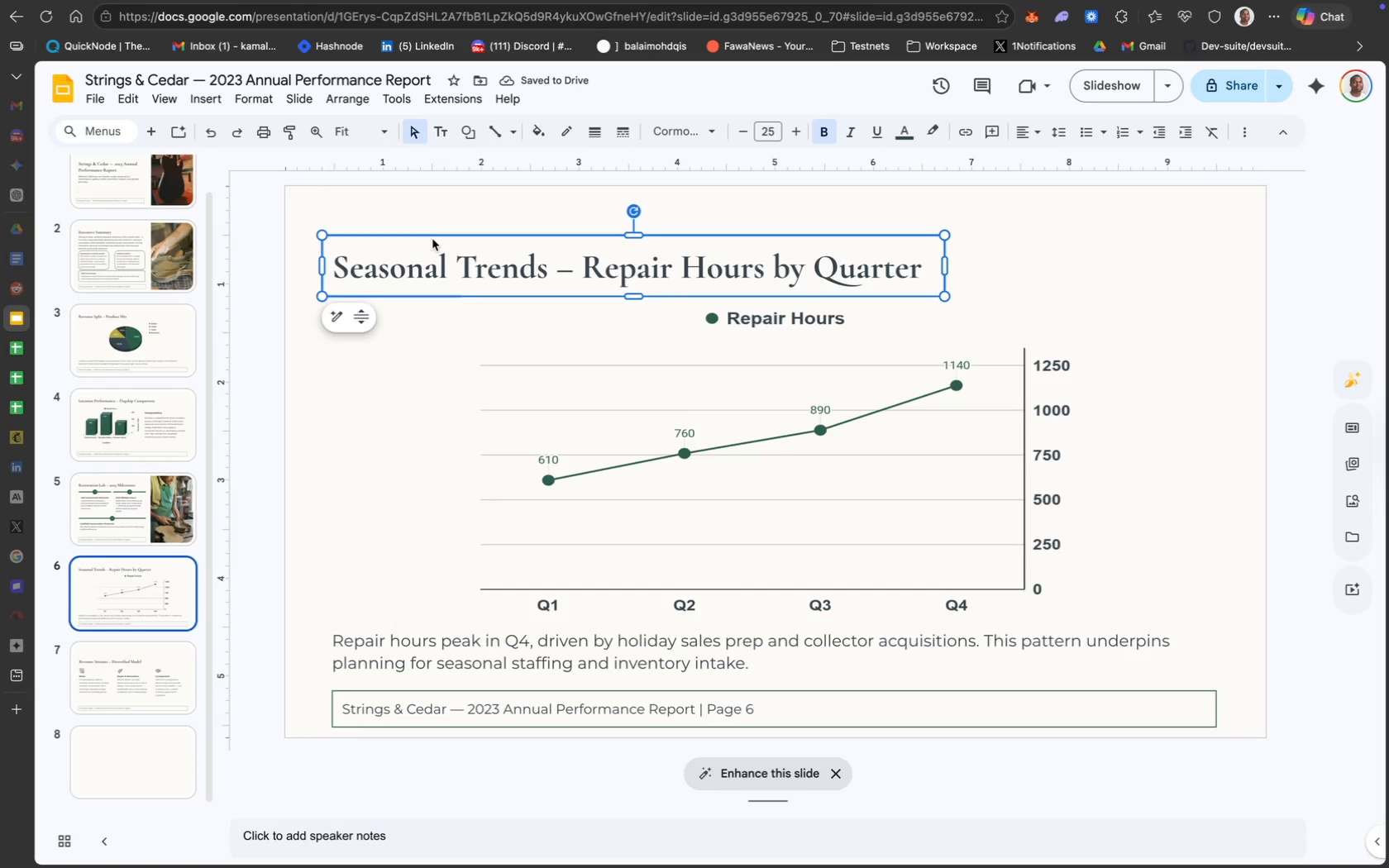 
key(Meta+C)
 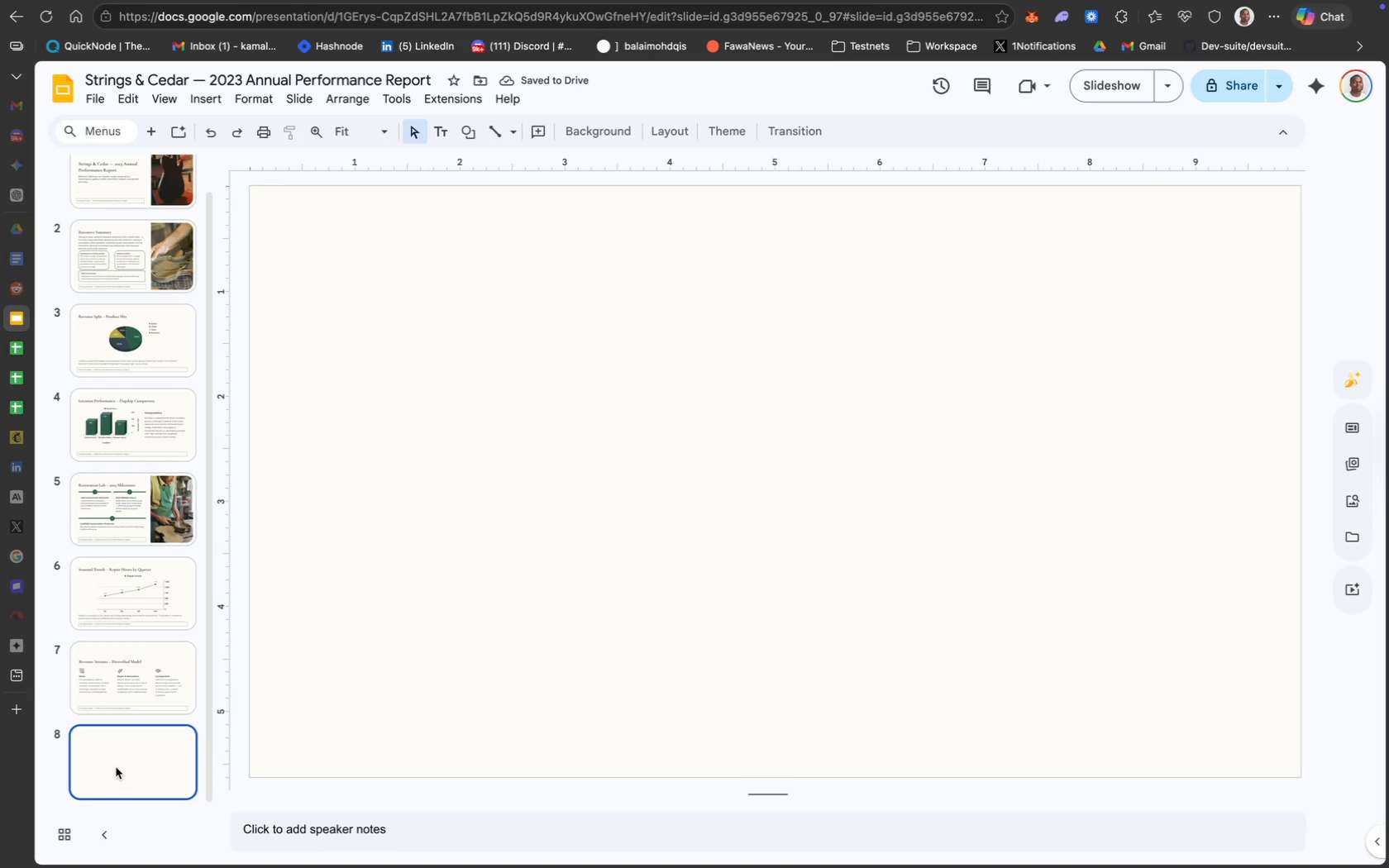 
left_click([394, 367])
 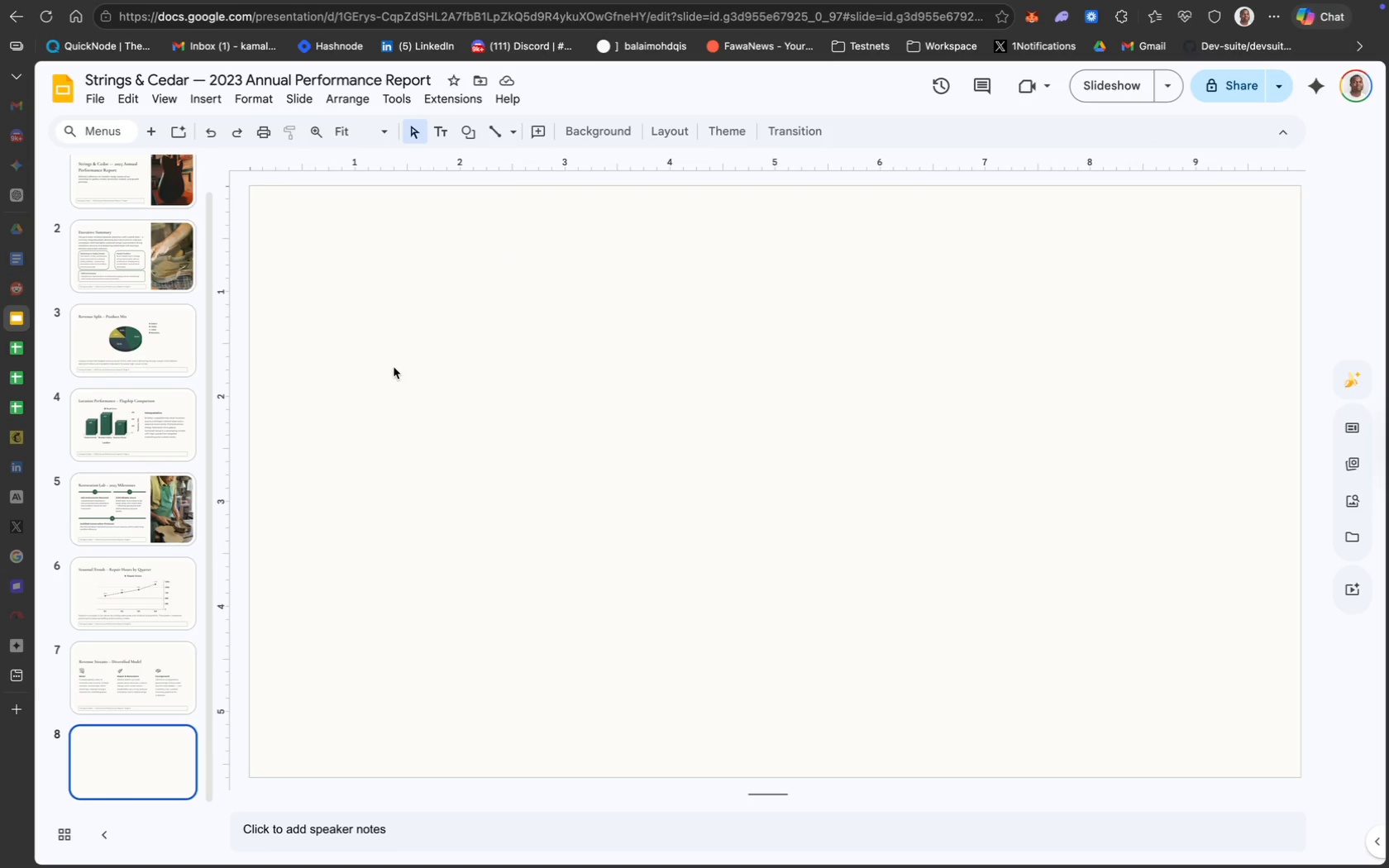 
key(Meta+CommandLeft)
 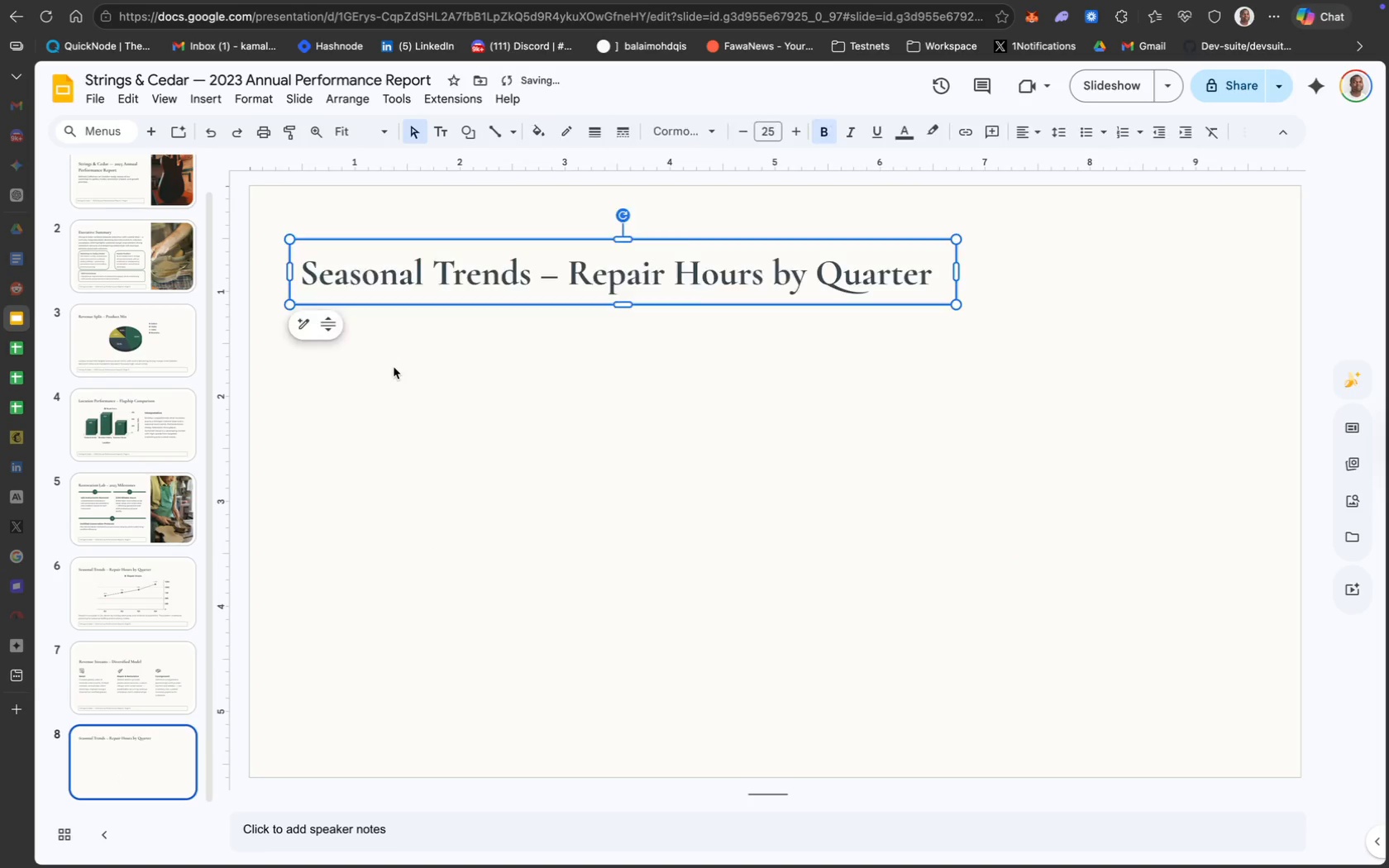 
key(Meta+V)
 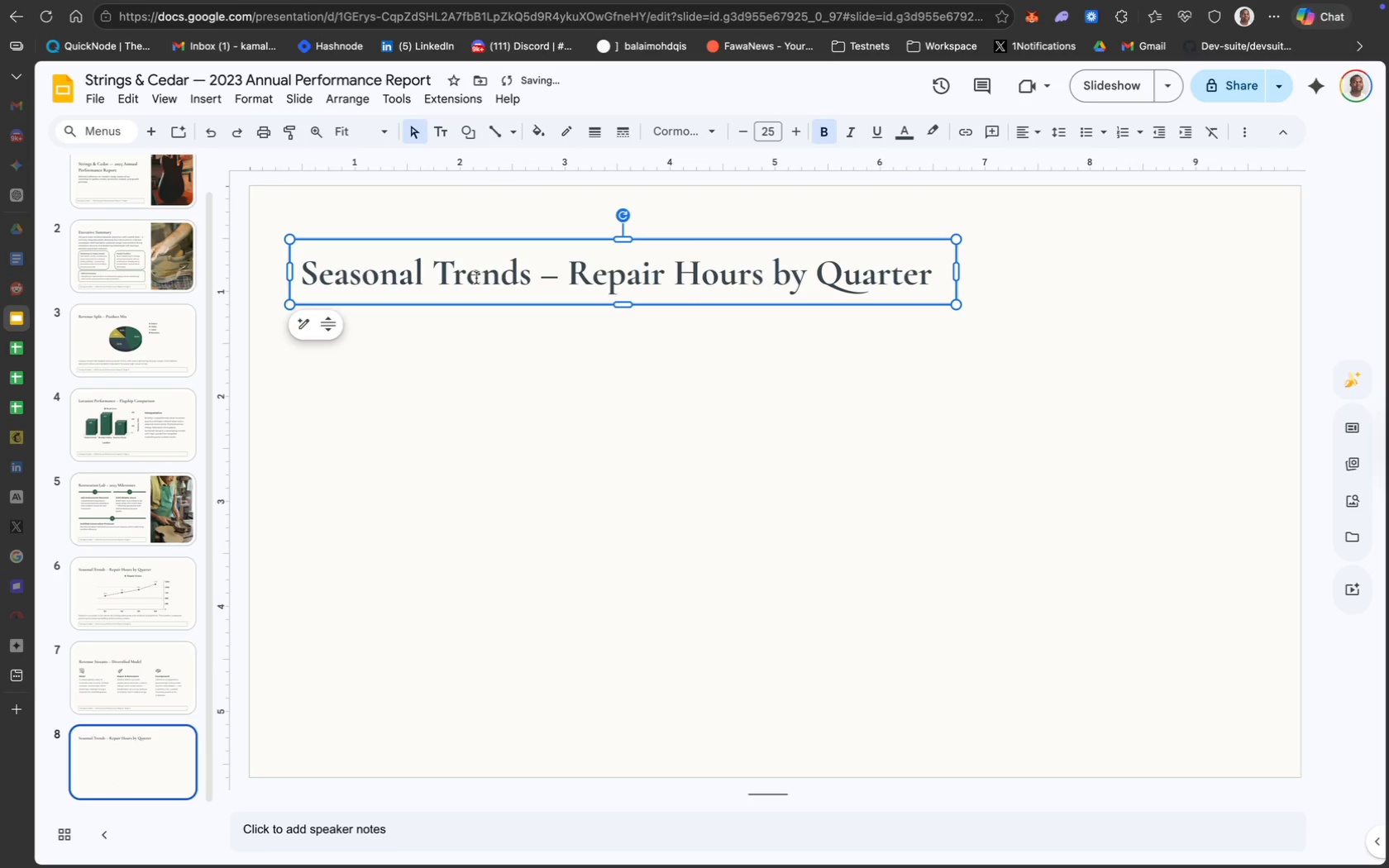 
left_click([484, 271])
 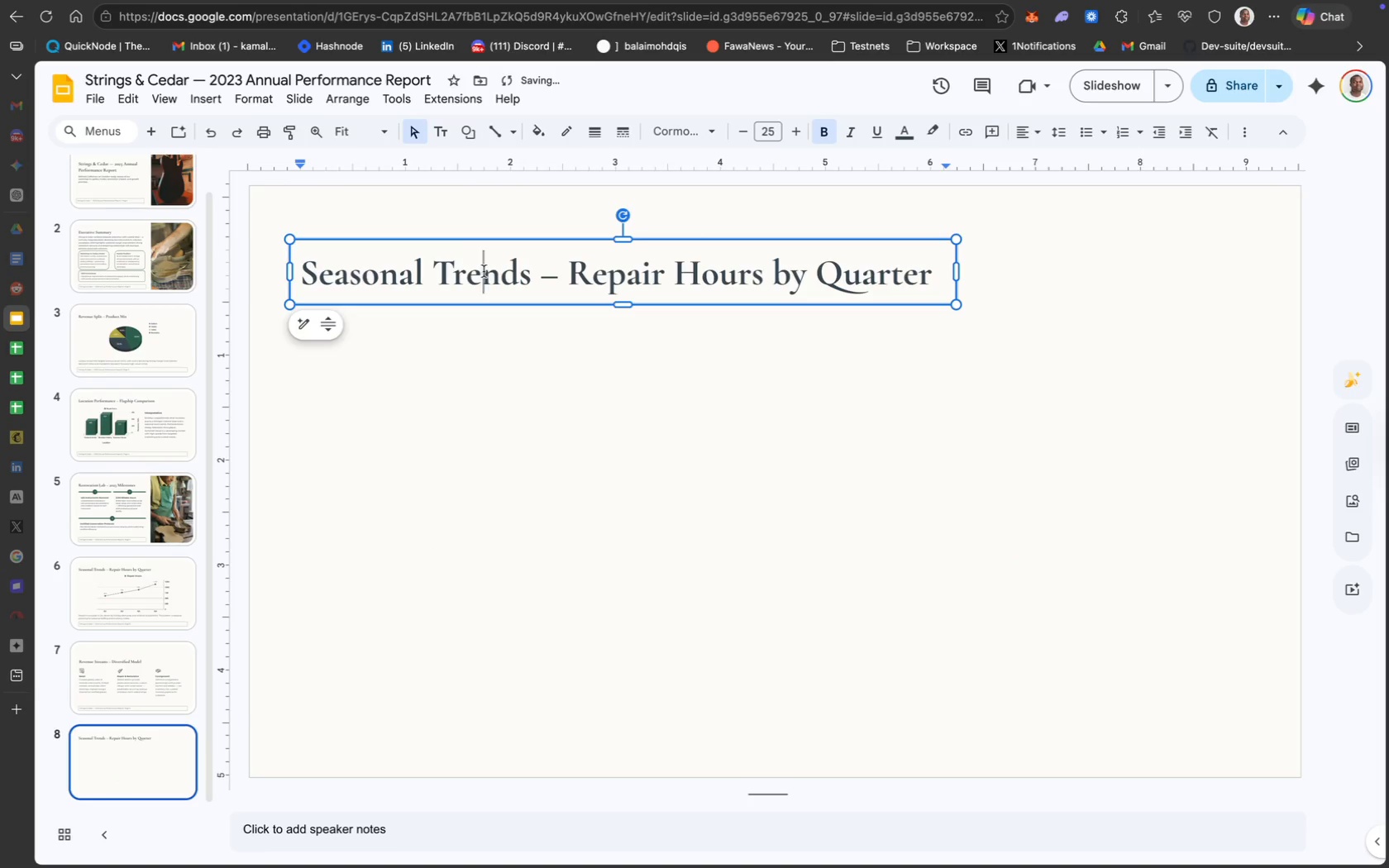 
key(Meta+A)
 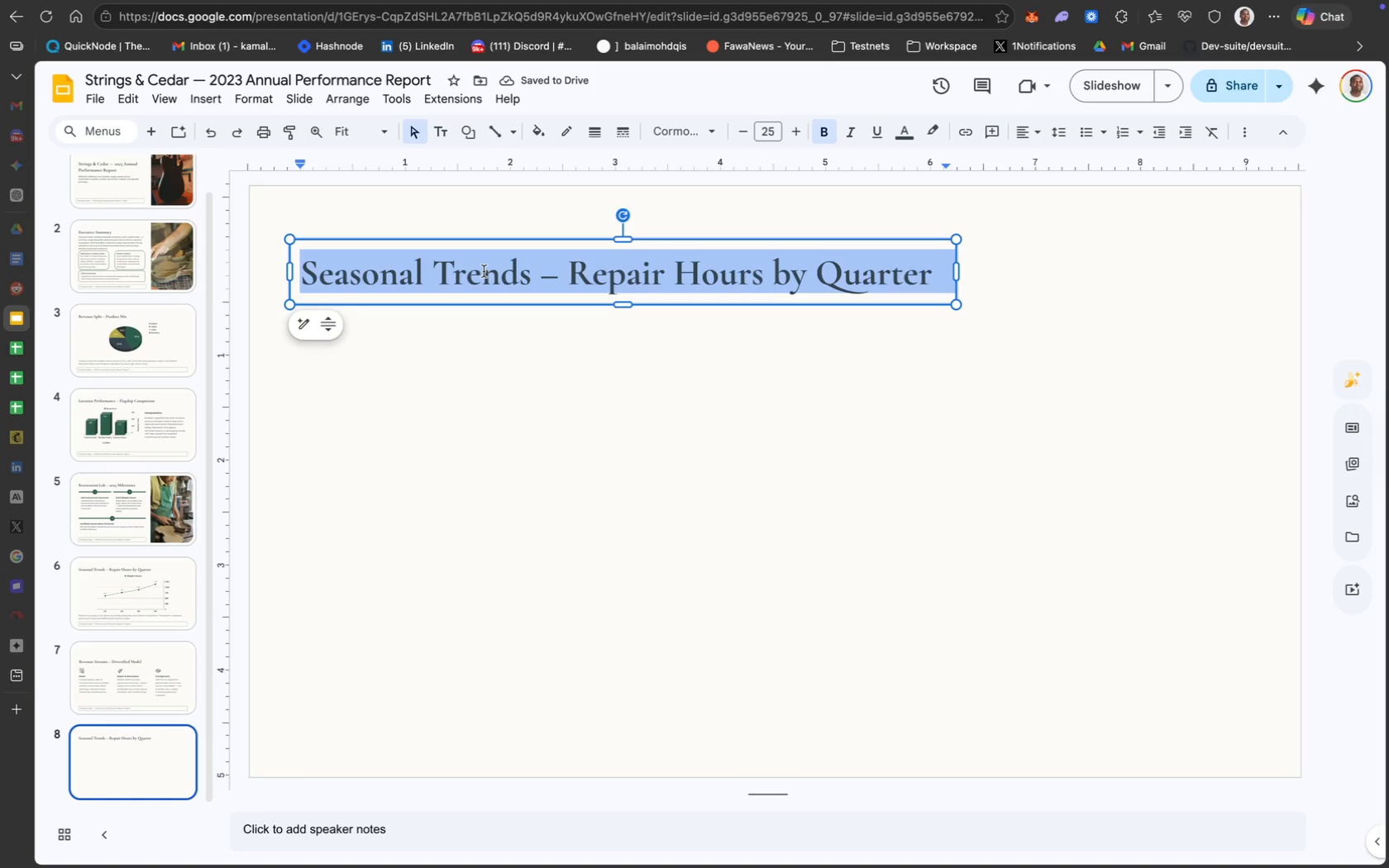 
type(Inventory Spotlight)